 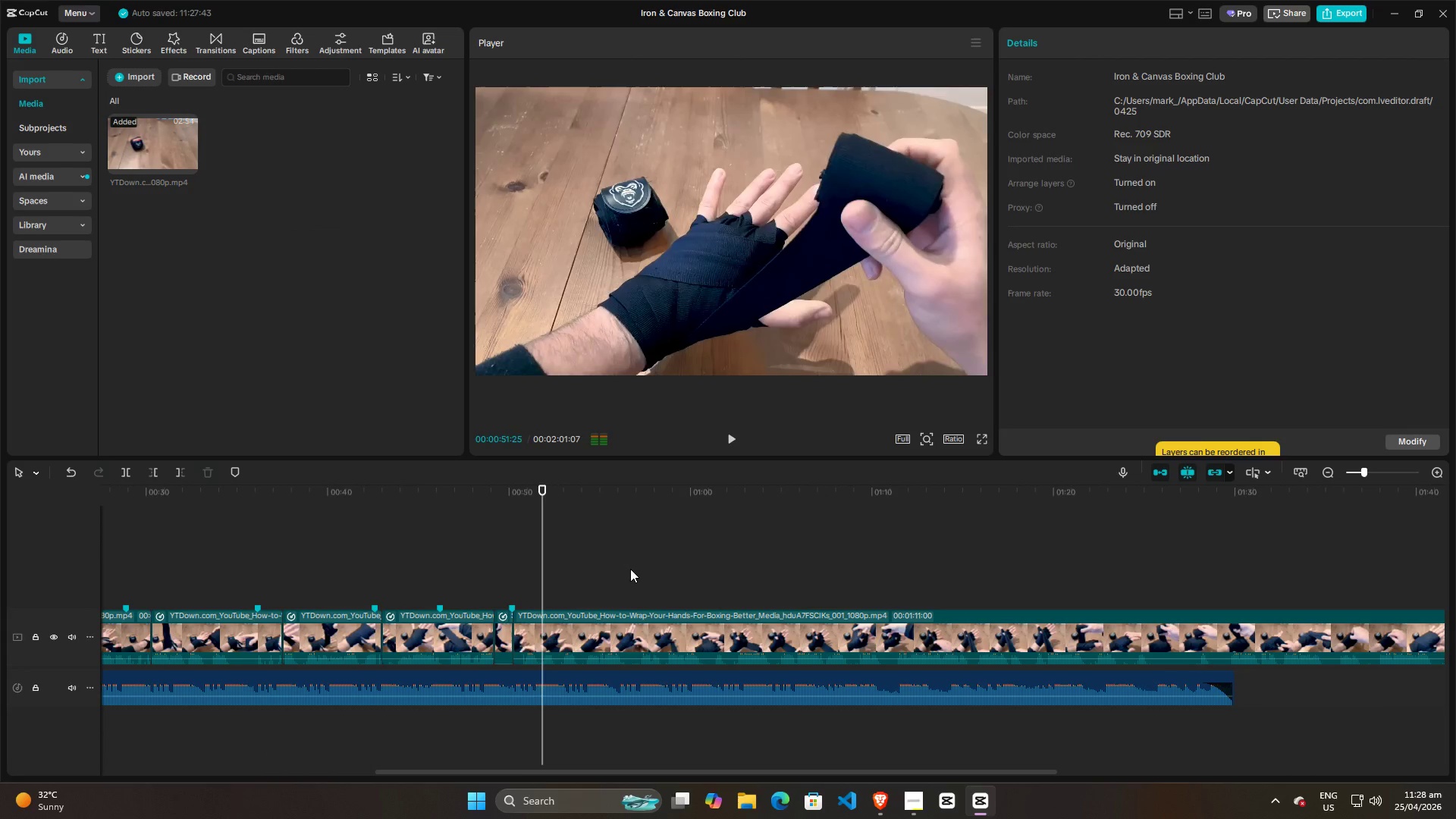 
key(Space)
 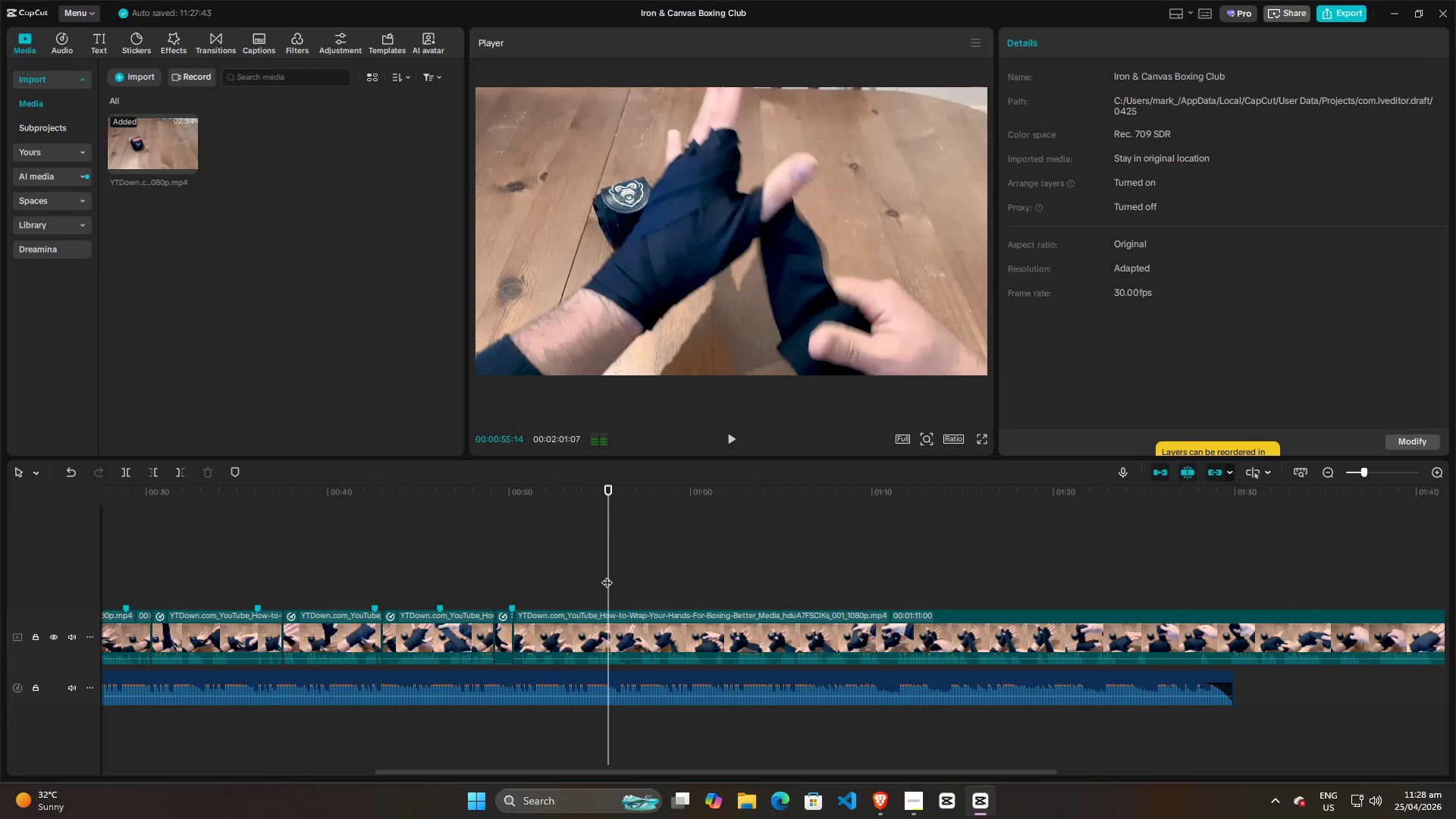 
left_click_drag(start_coordinate=[607, 575], to_coordinate=[578, 573])
 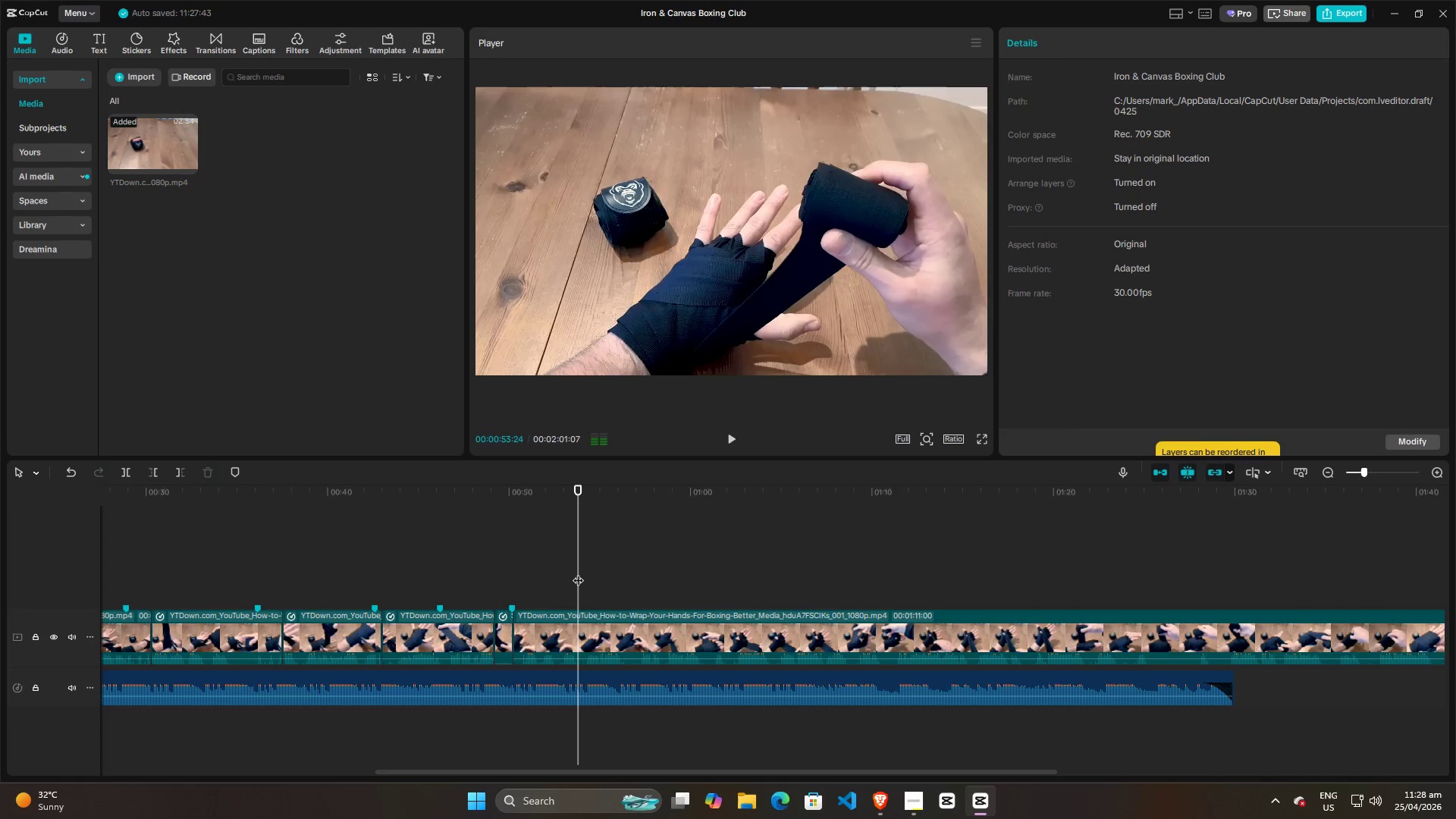 
key(Space)
 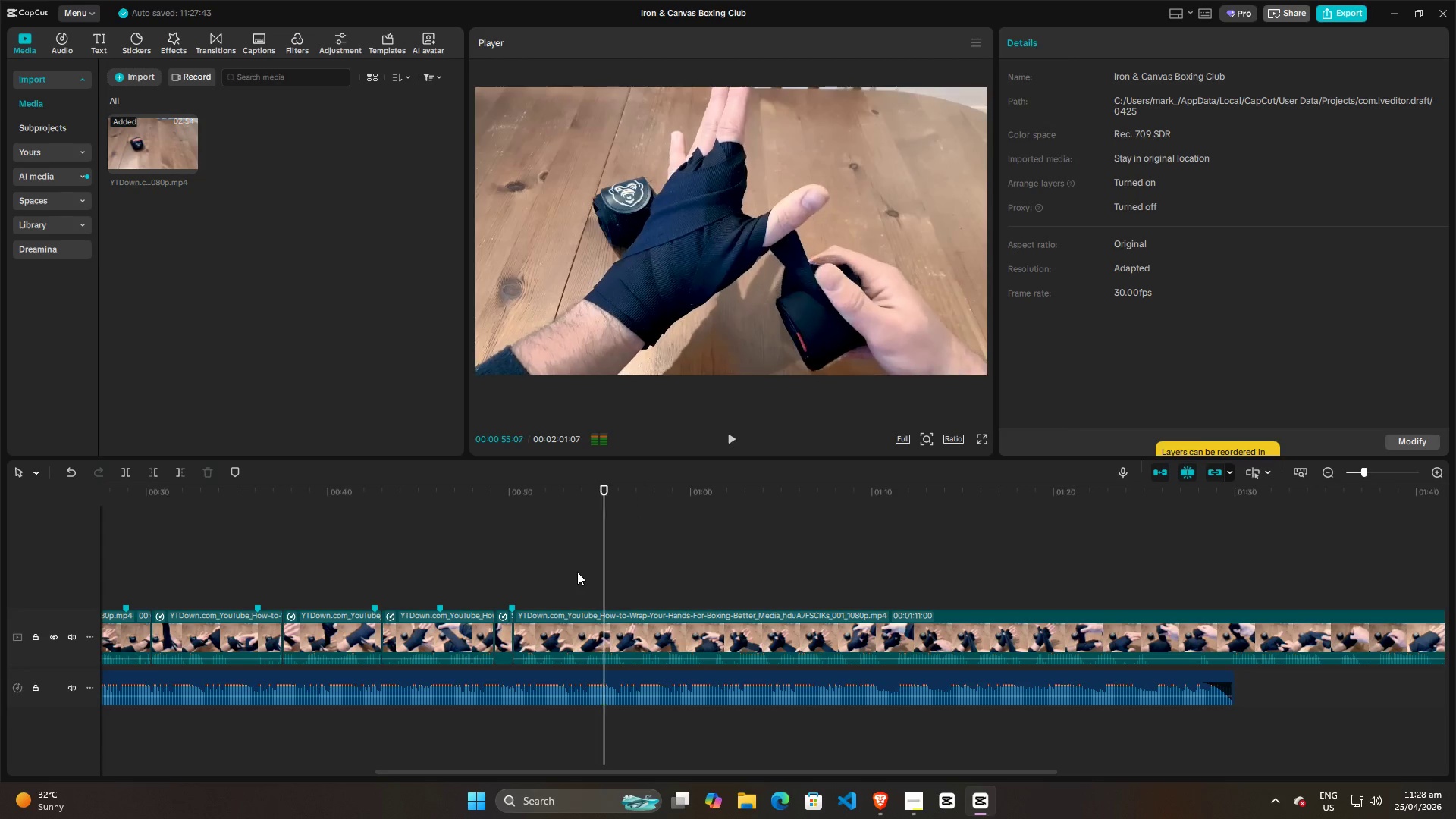 
key(Space)
 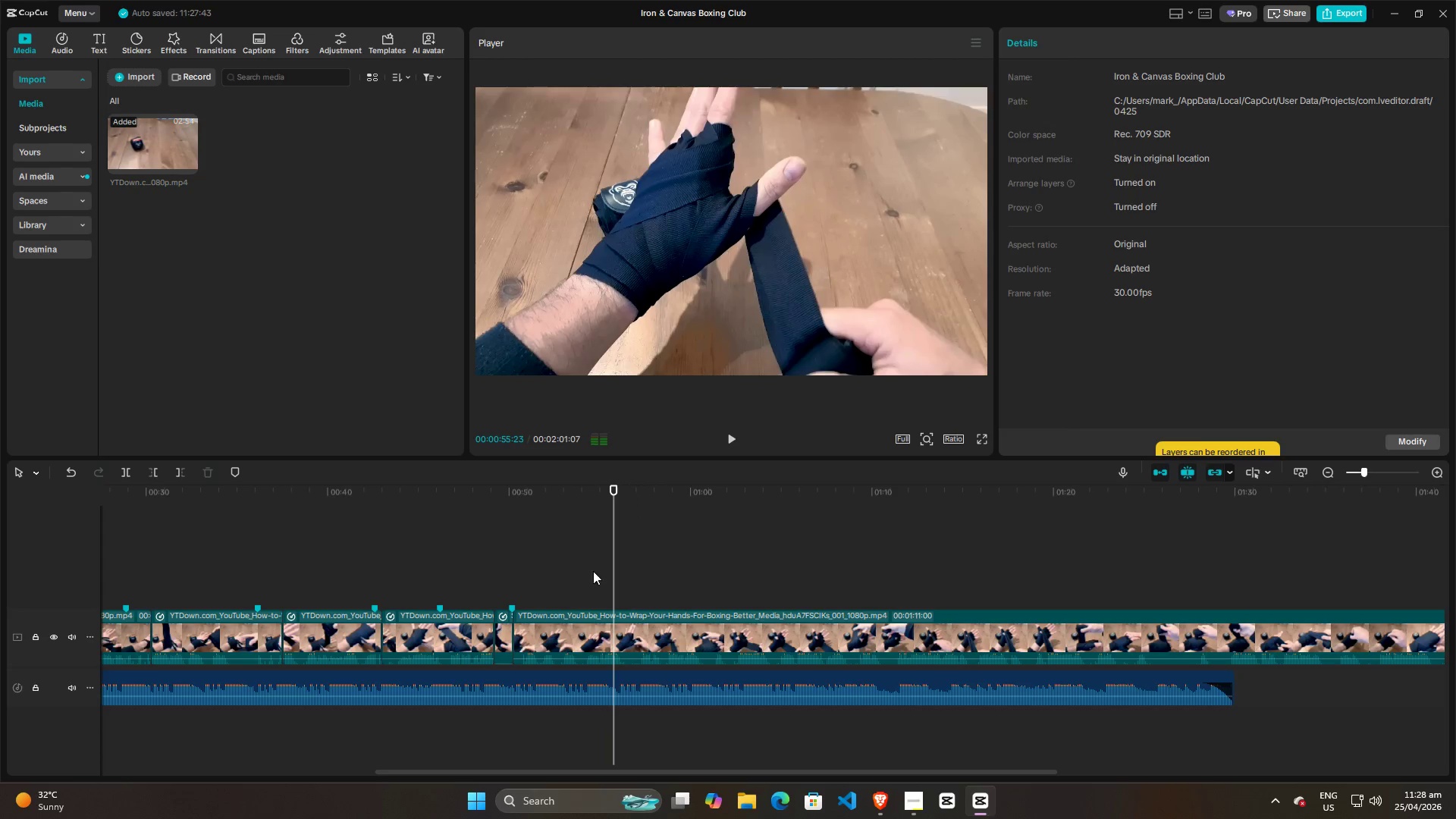 
key(Space)
 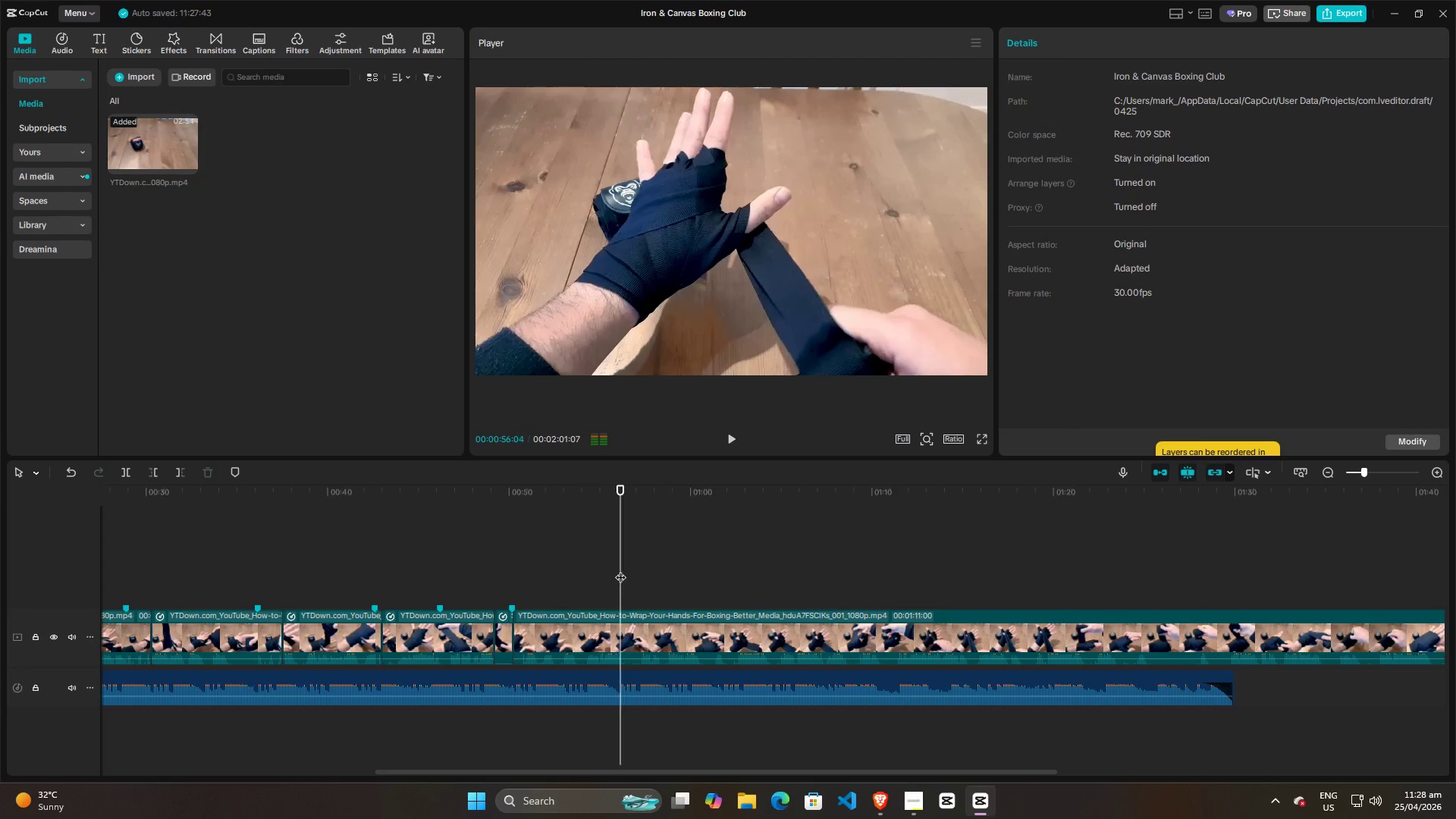 
key(Space)
 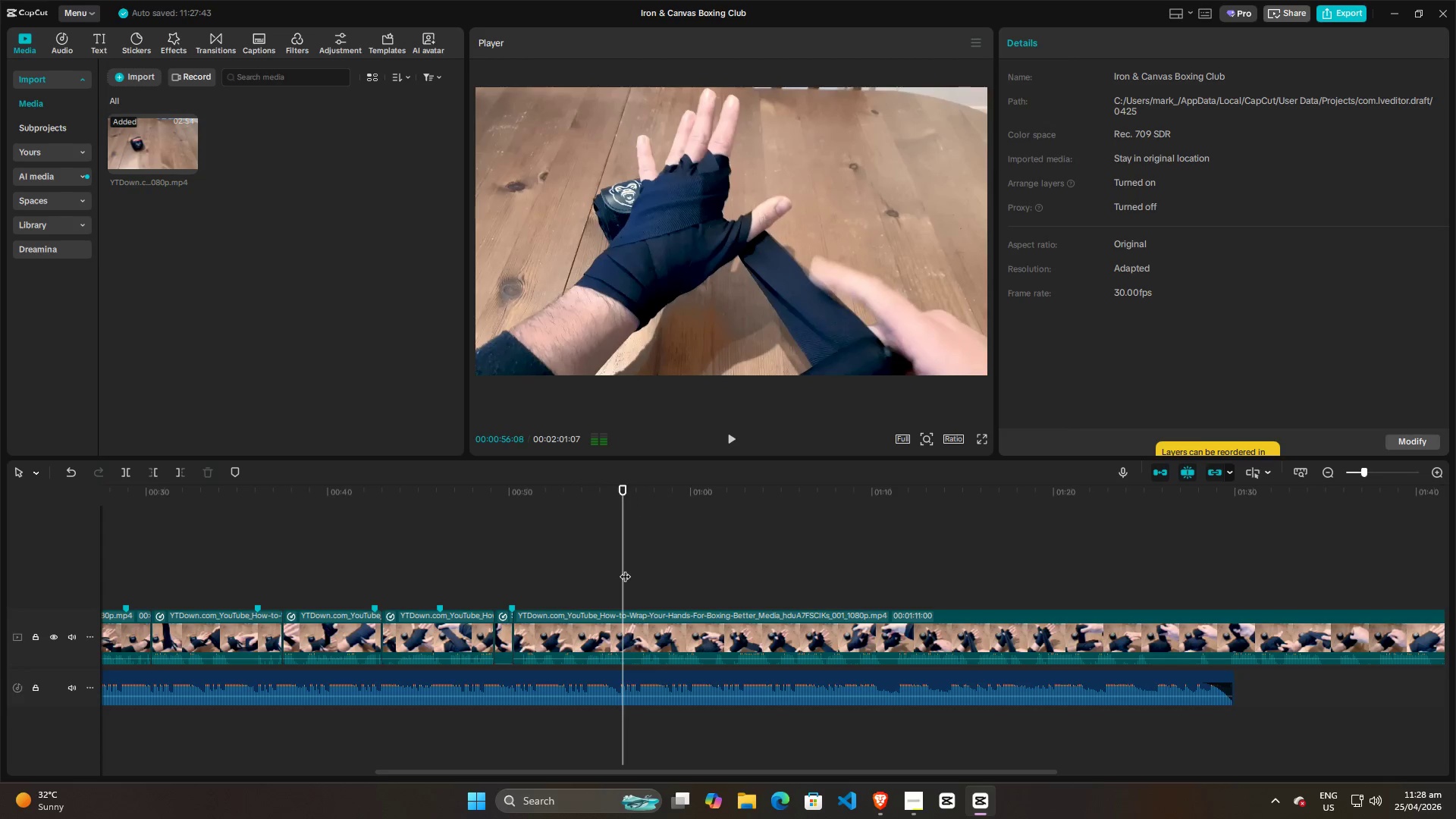 
left_click_drag(start_coordinate=[625, 569], to_coordinate=[522, 576])
 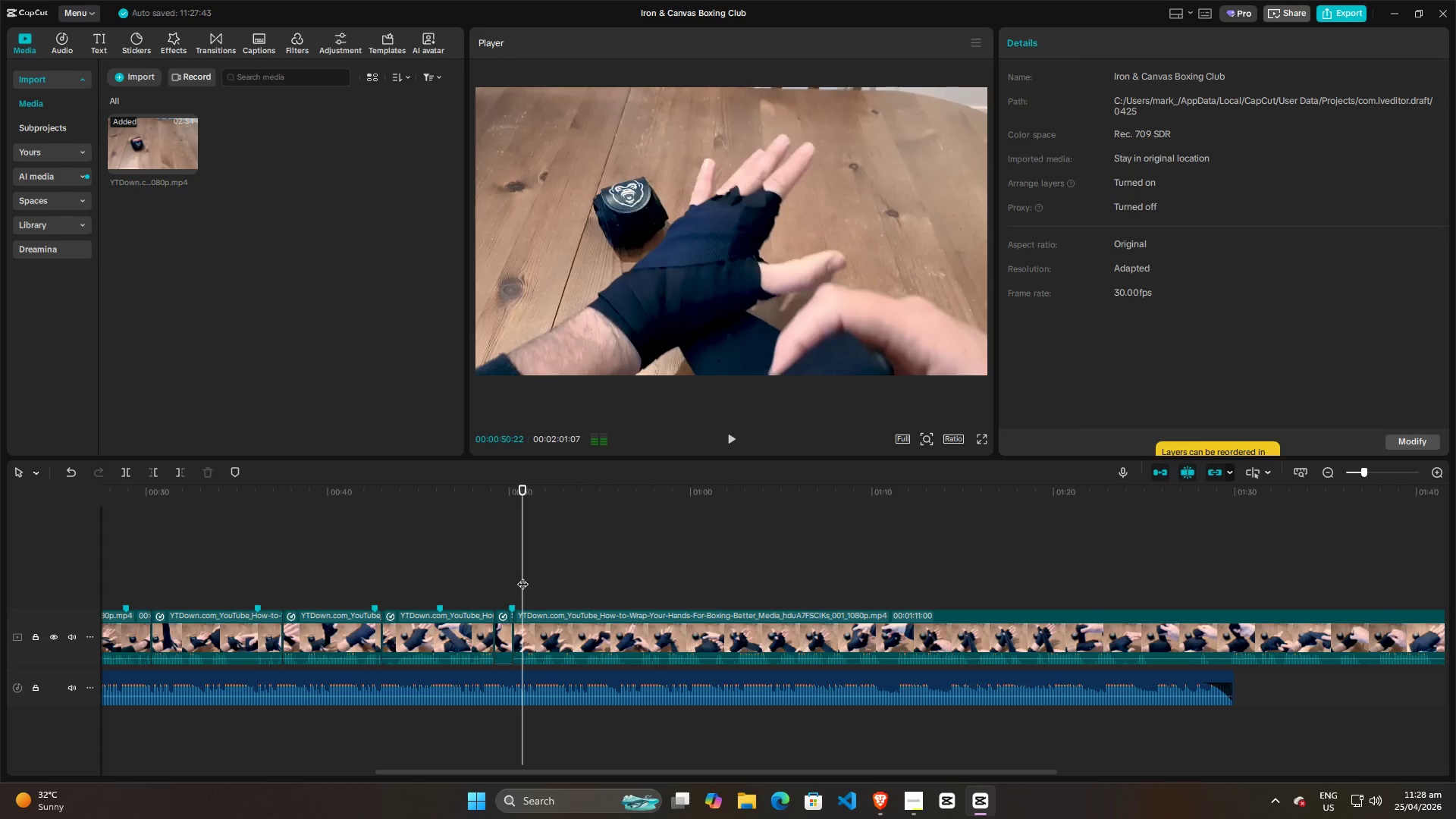 
key(Space)
 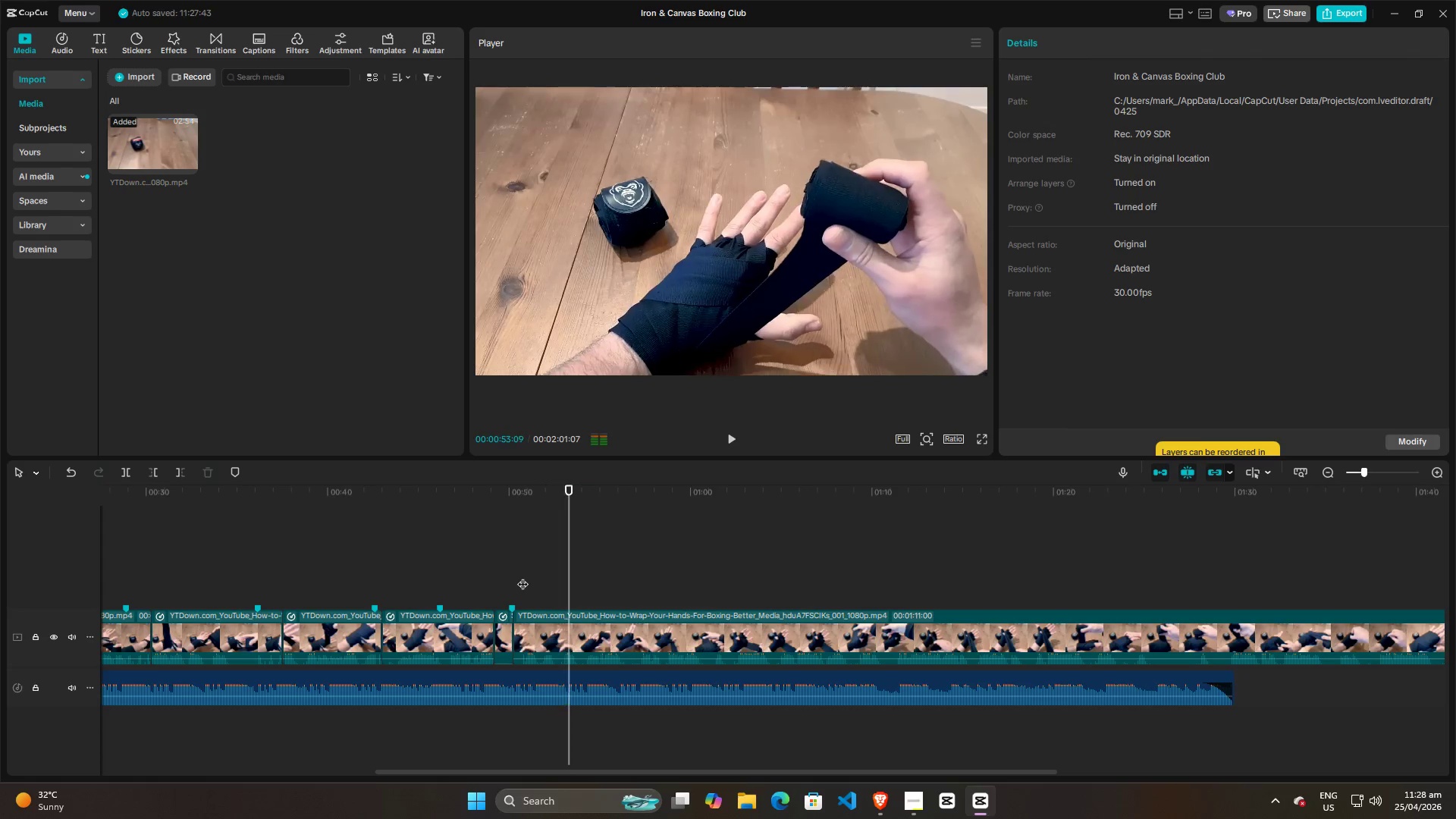 
key(Space)
 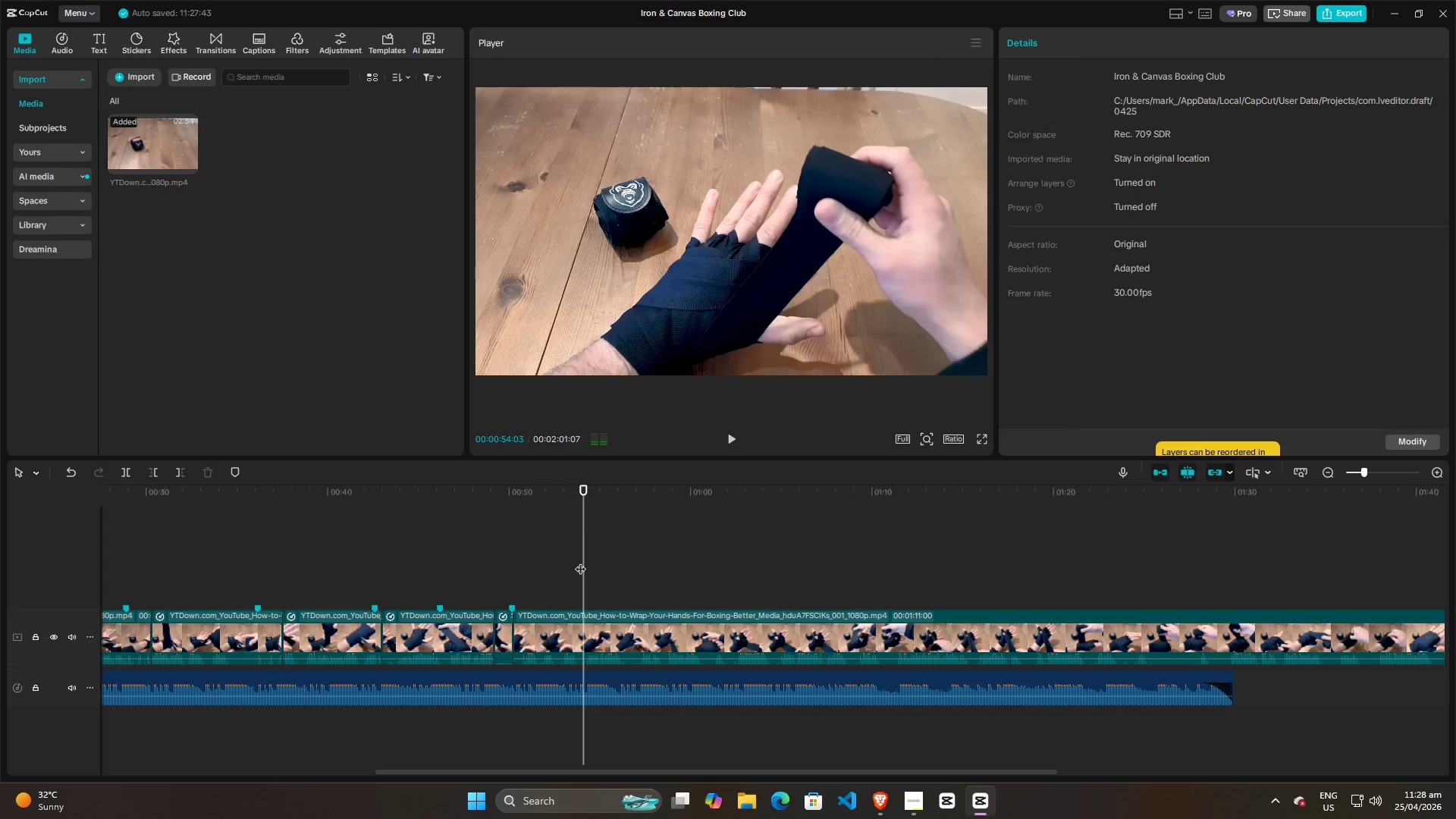 
left_click([580, 561])
 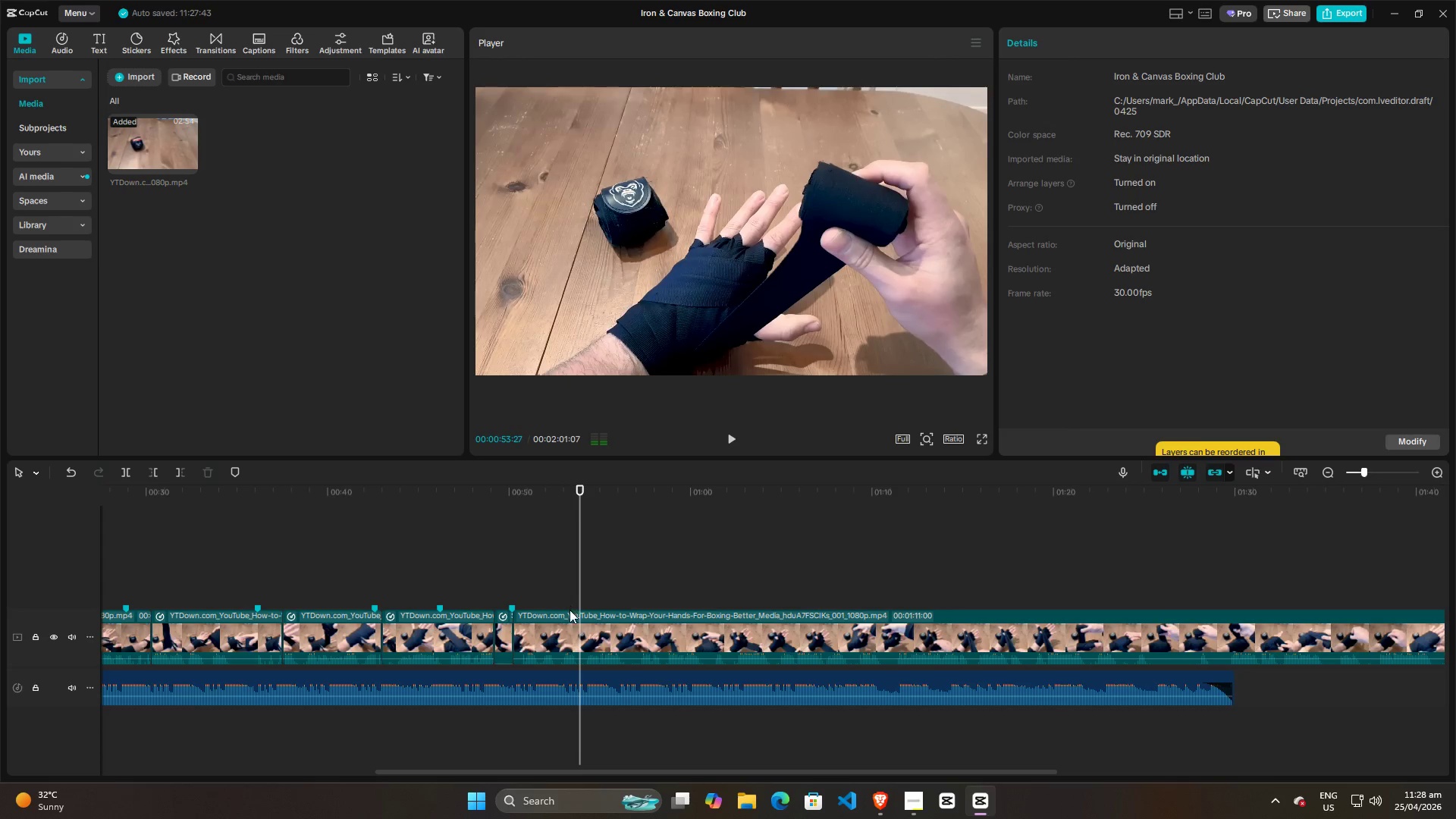 
left_click([566, 631])
 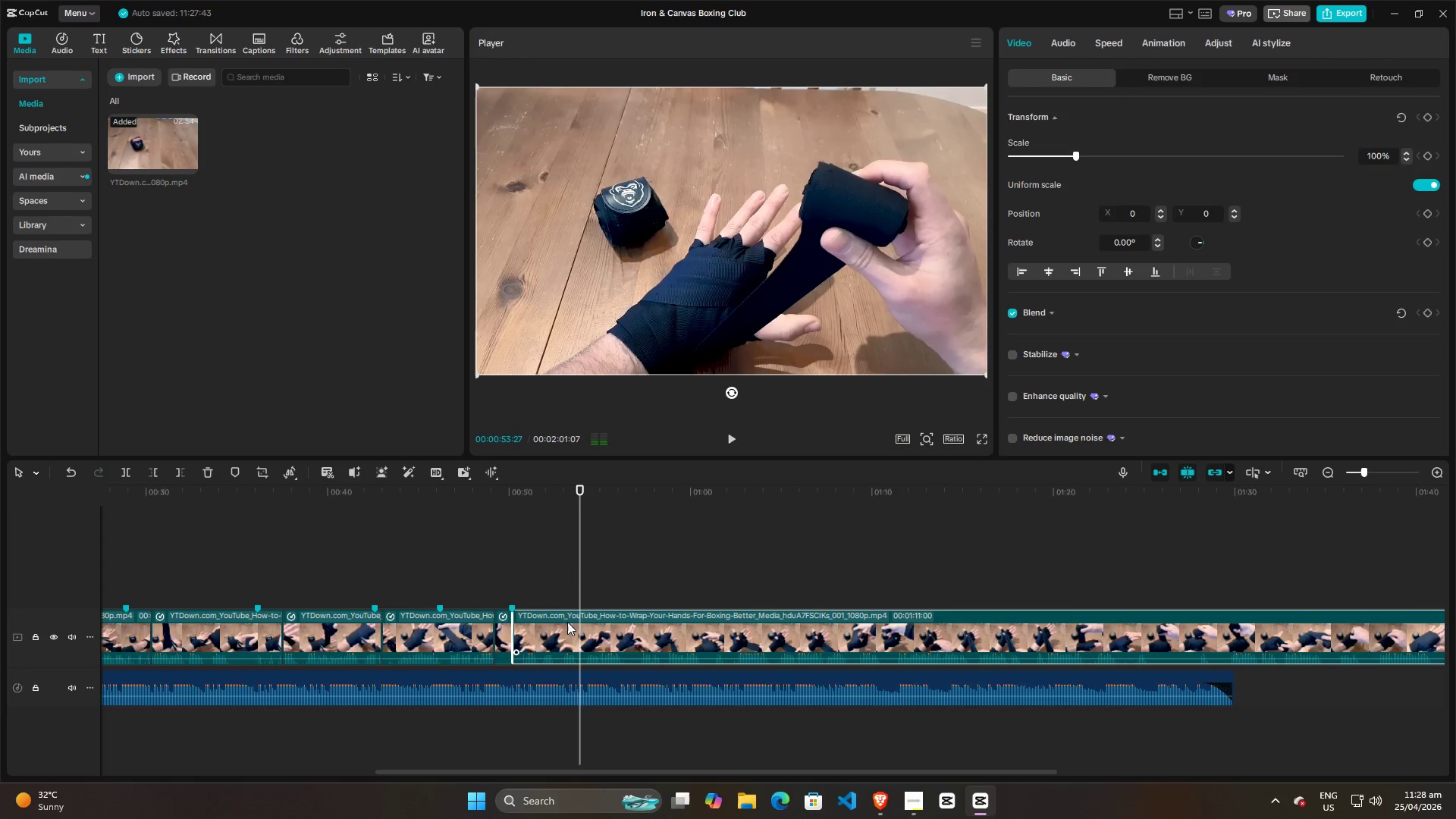 
key(Space)
 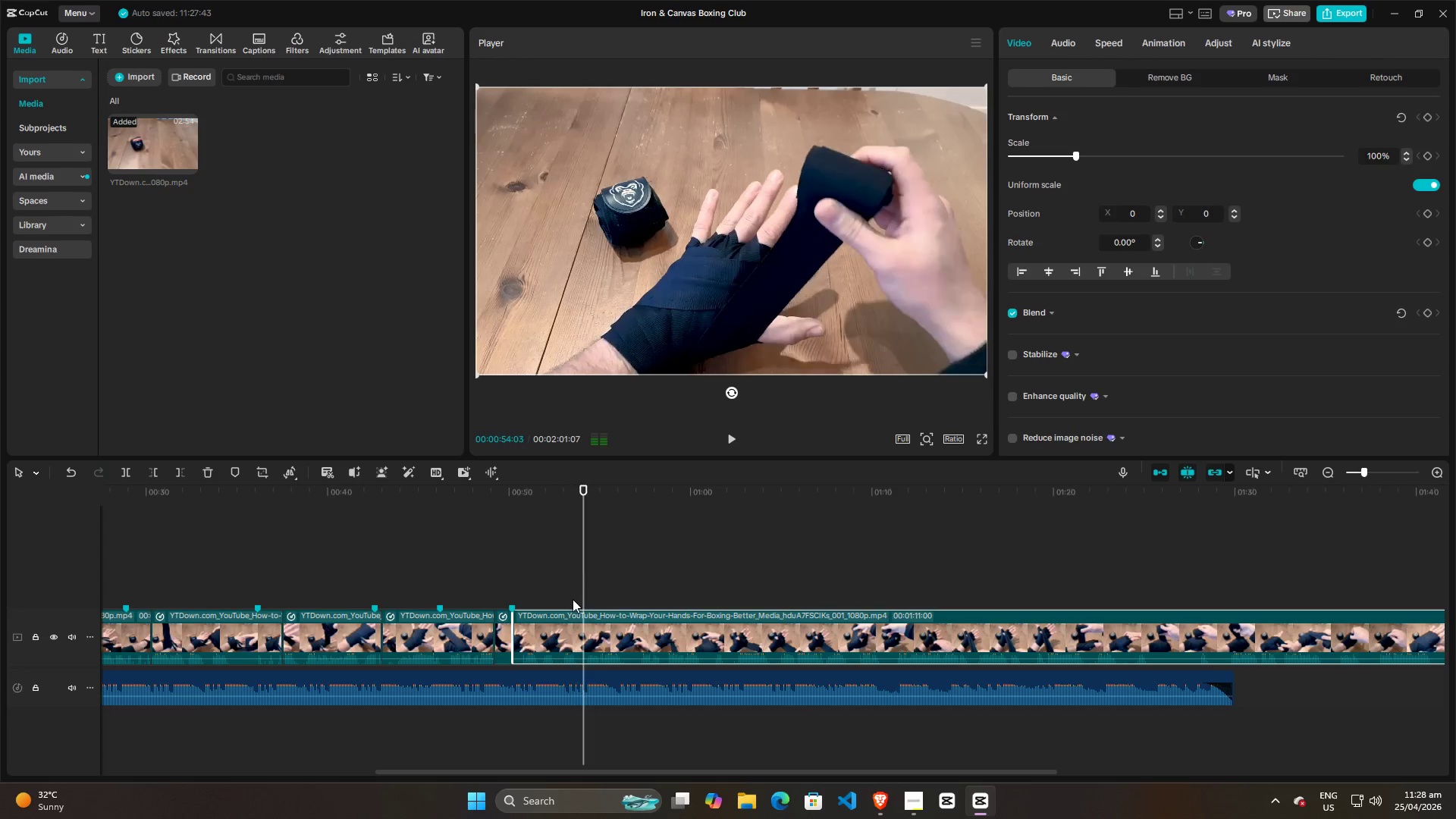 
key(Space)
 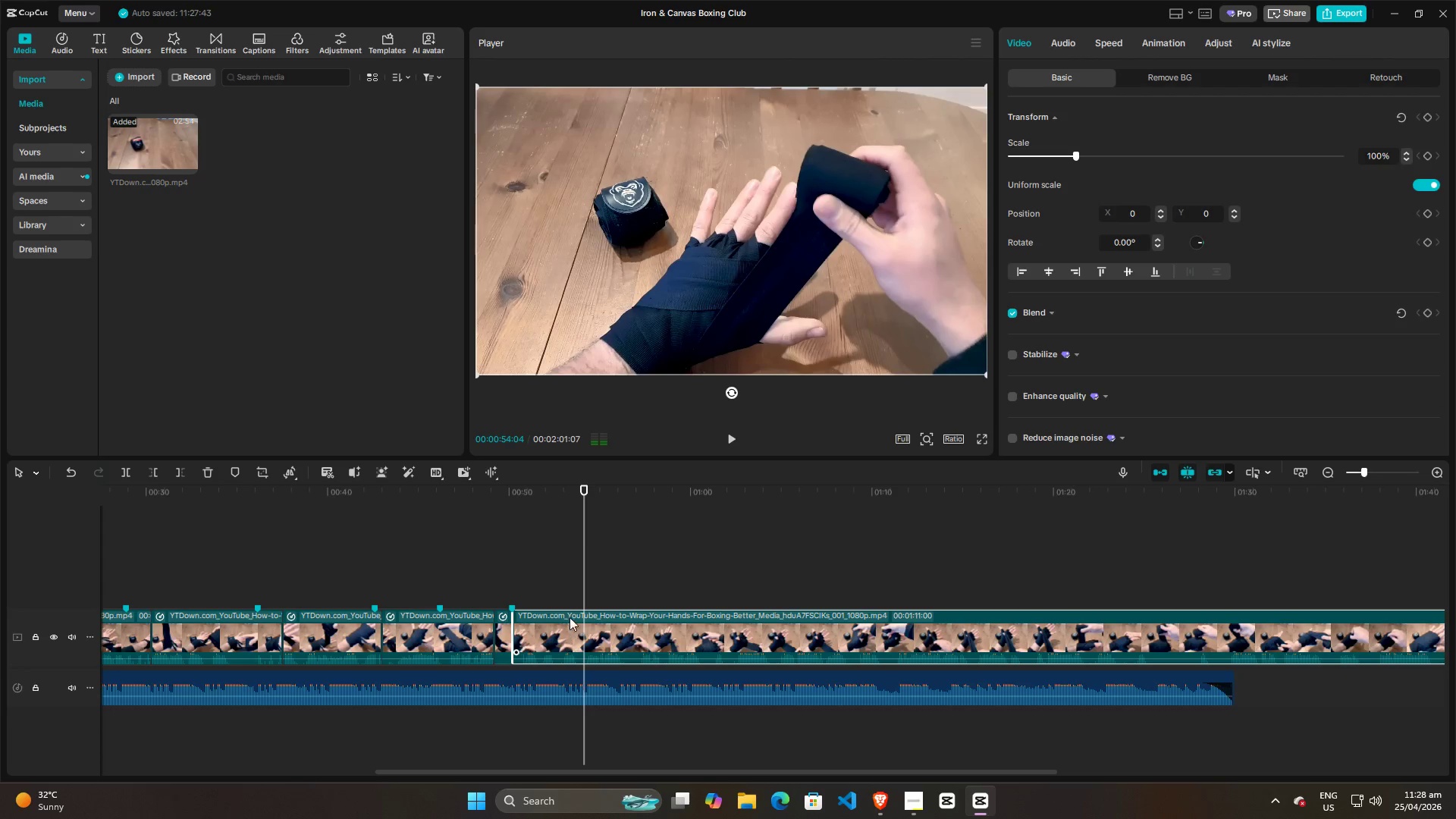 
double_click([572, 581])
 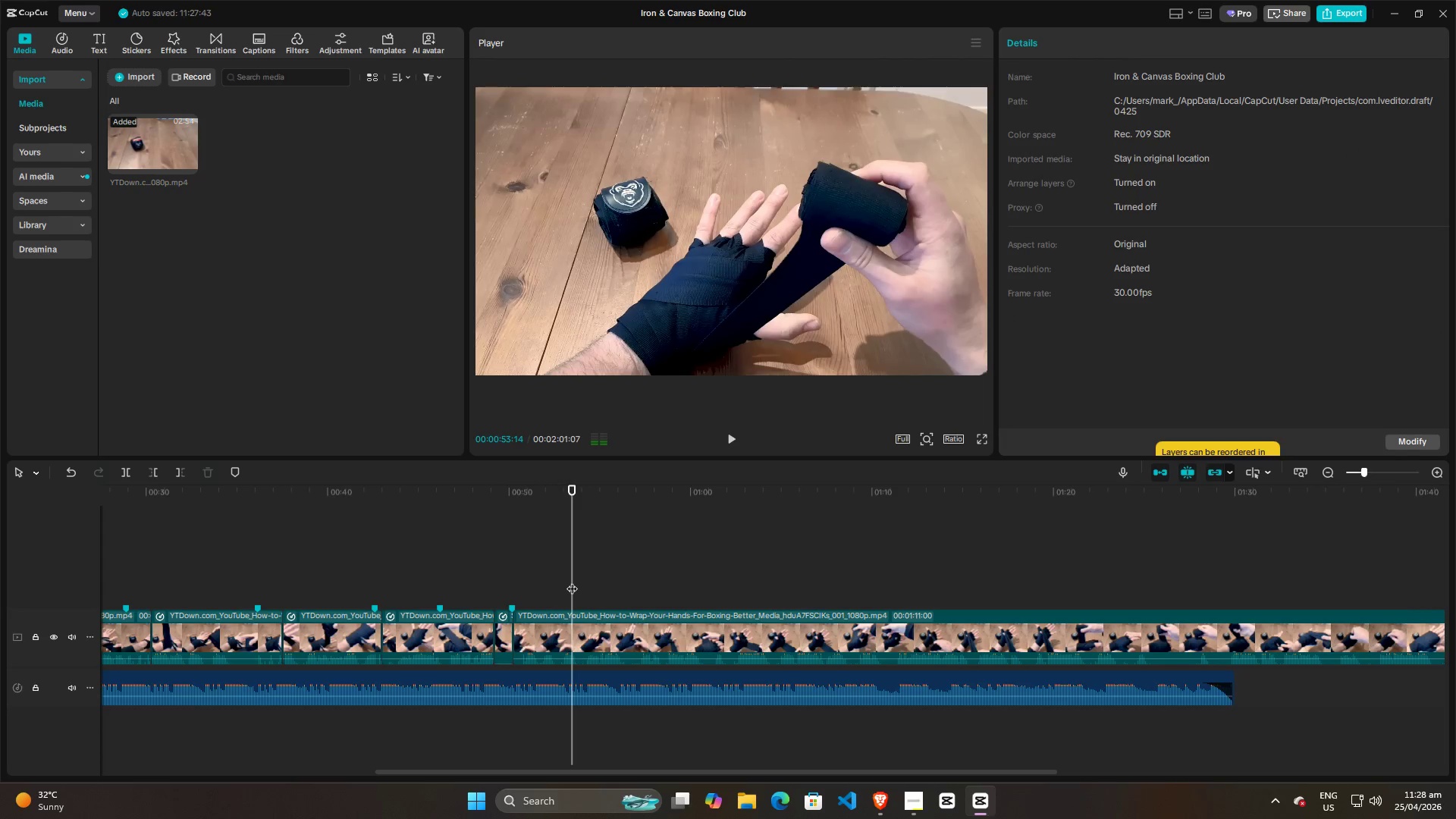 
key(Space)
 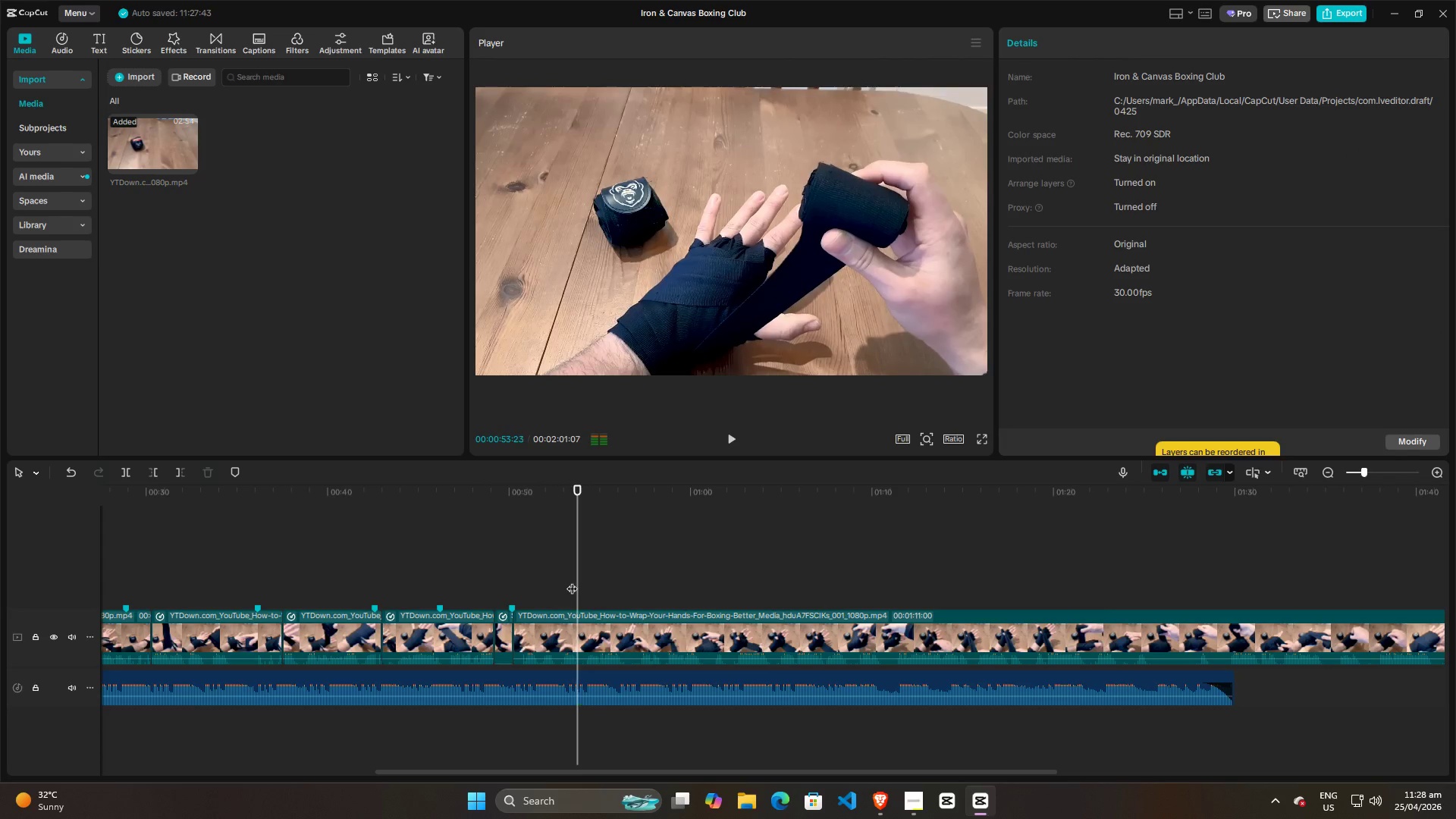 
key(Space)
 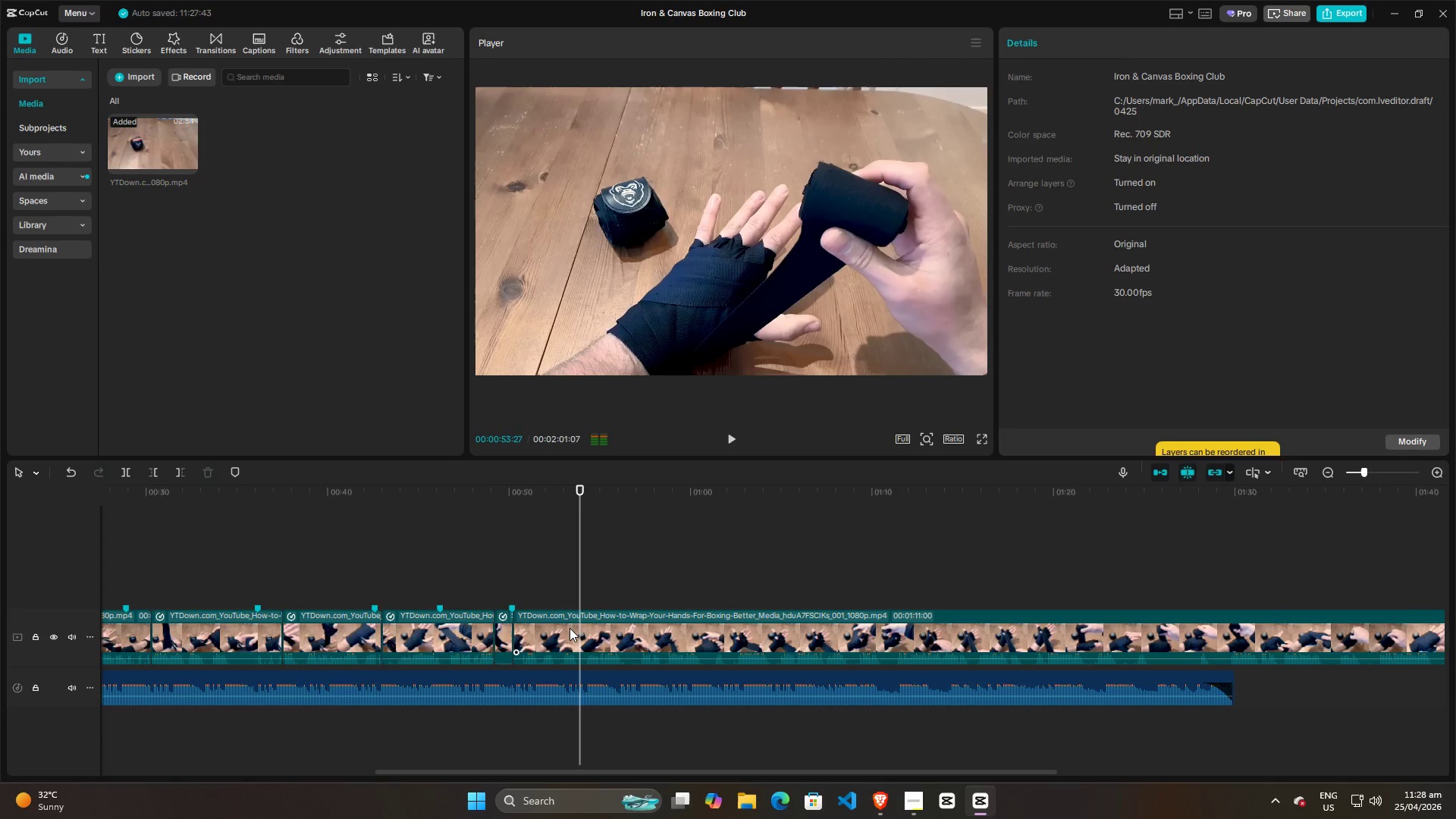 
left_click([570, 628])
 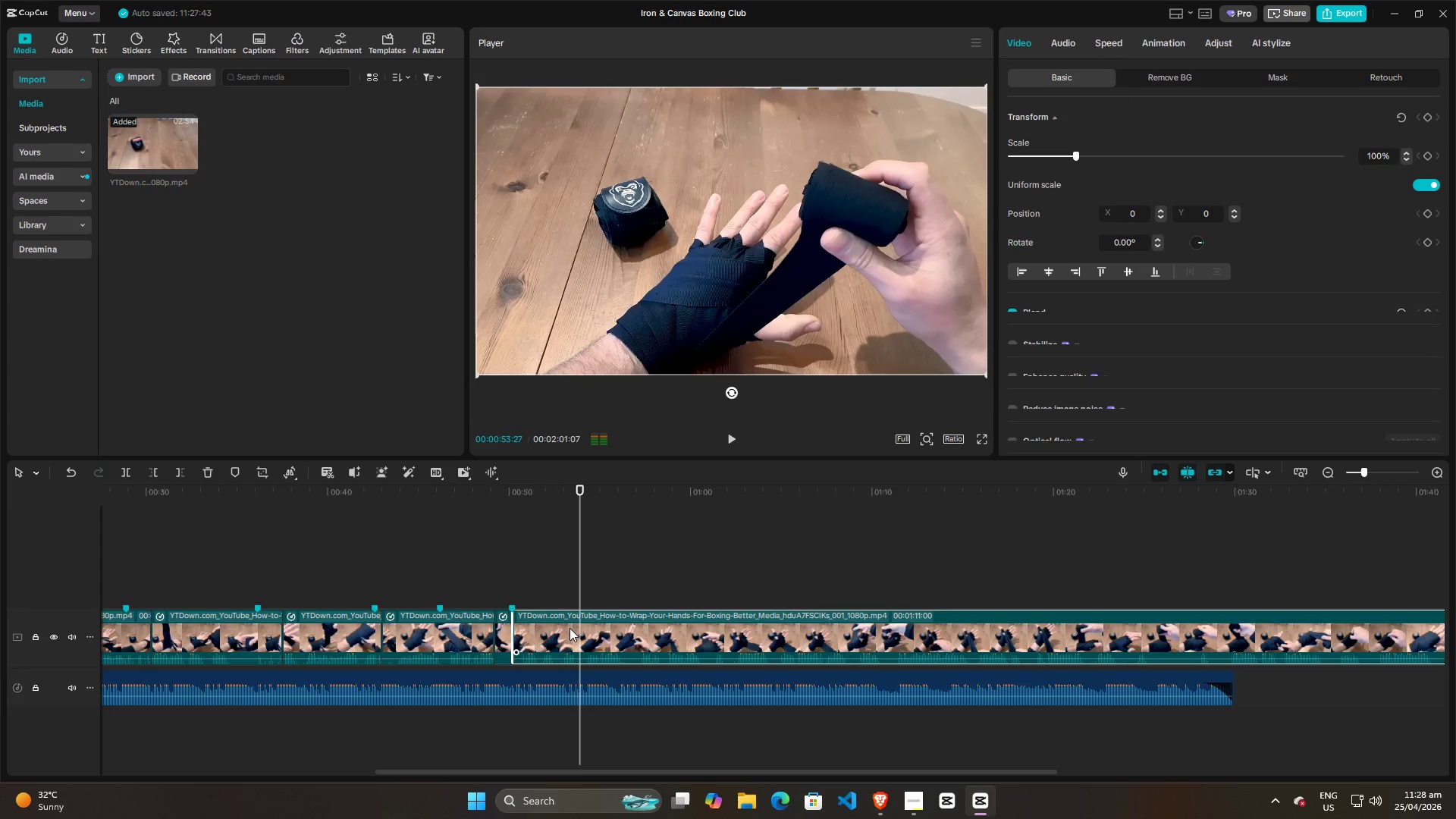 
key(Control+B)
 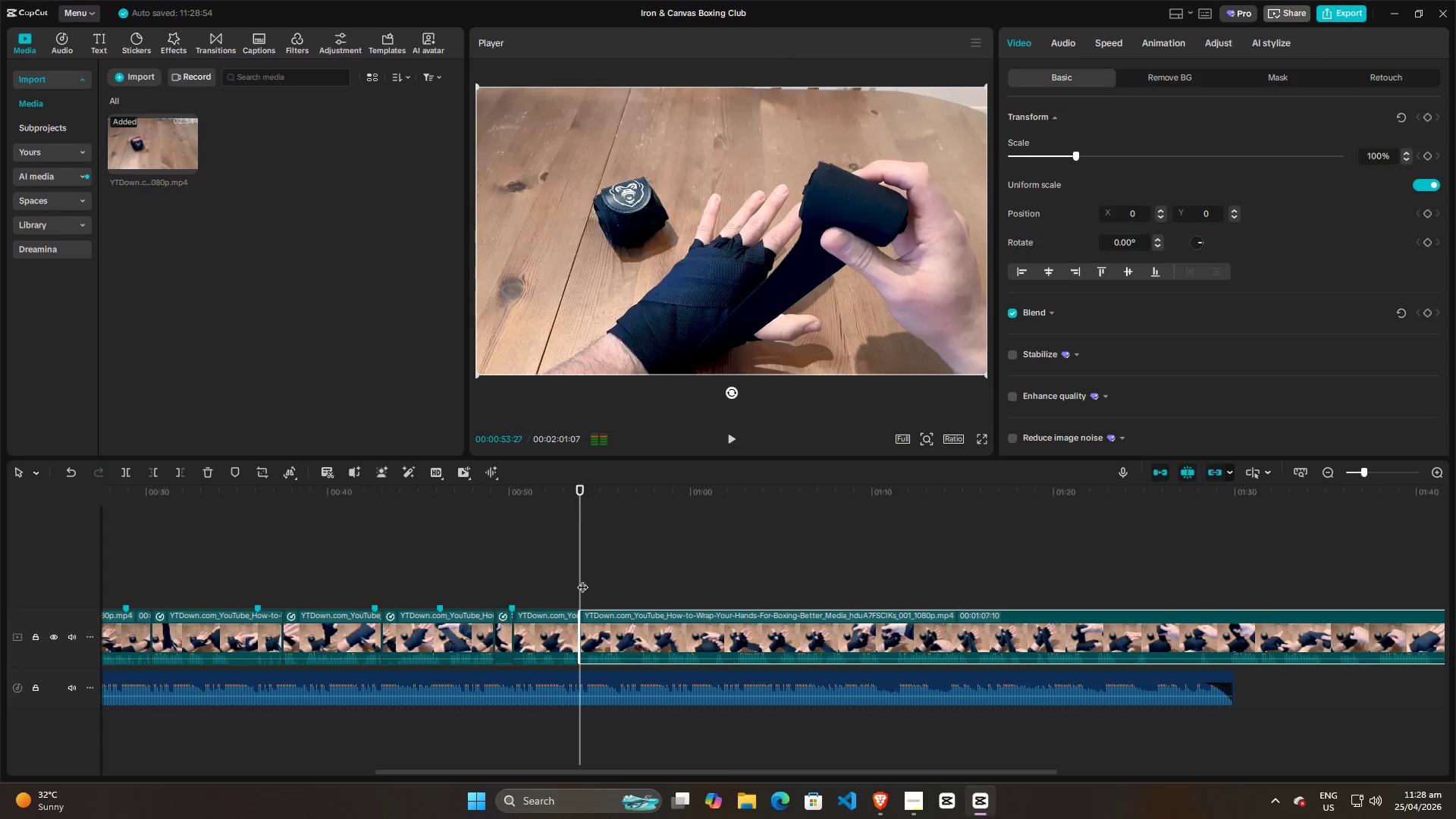 
key(Control+Z)
 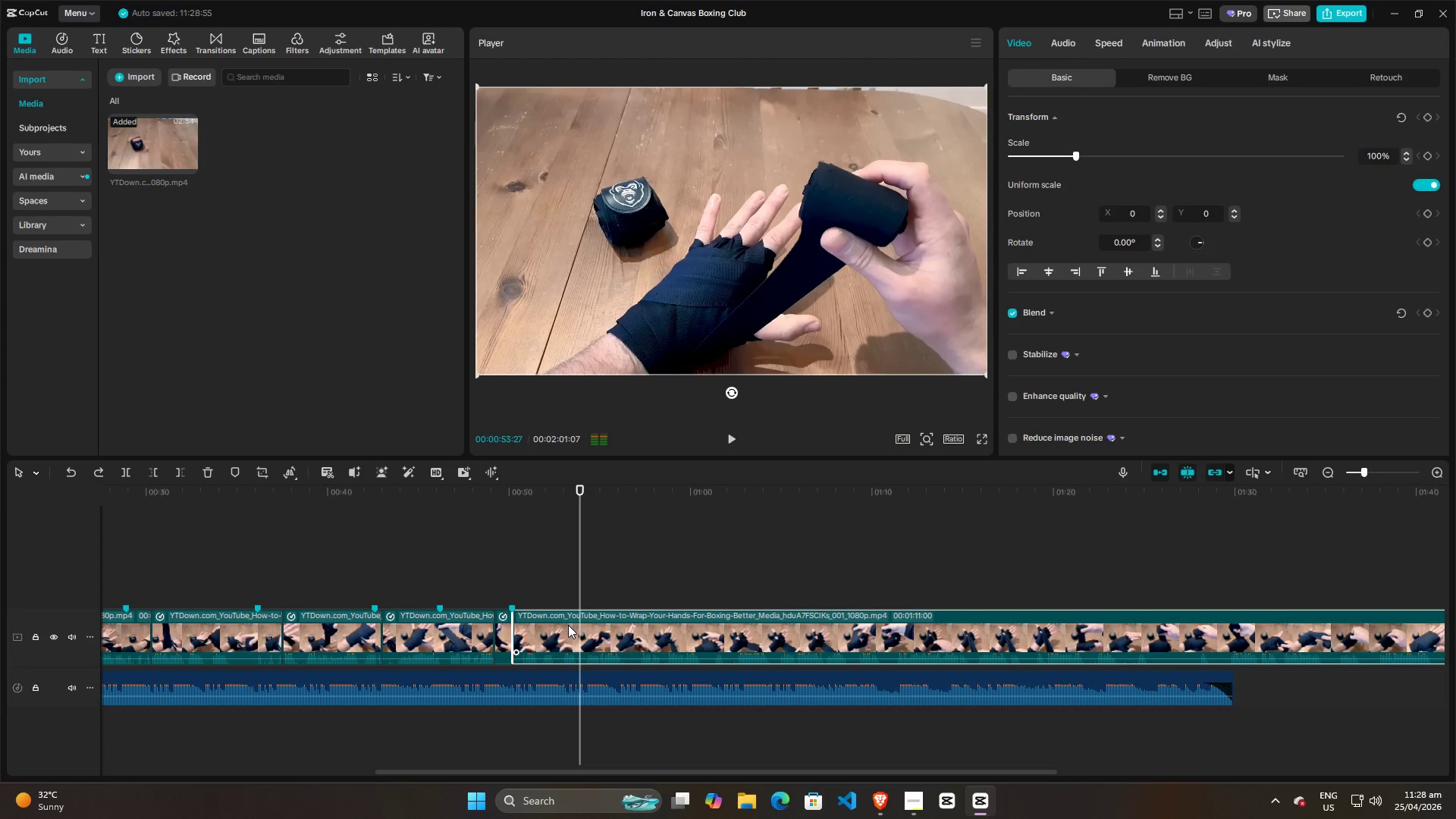 
left_click([568, 625])
 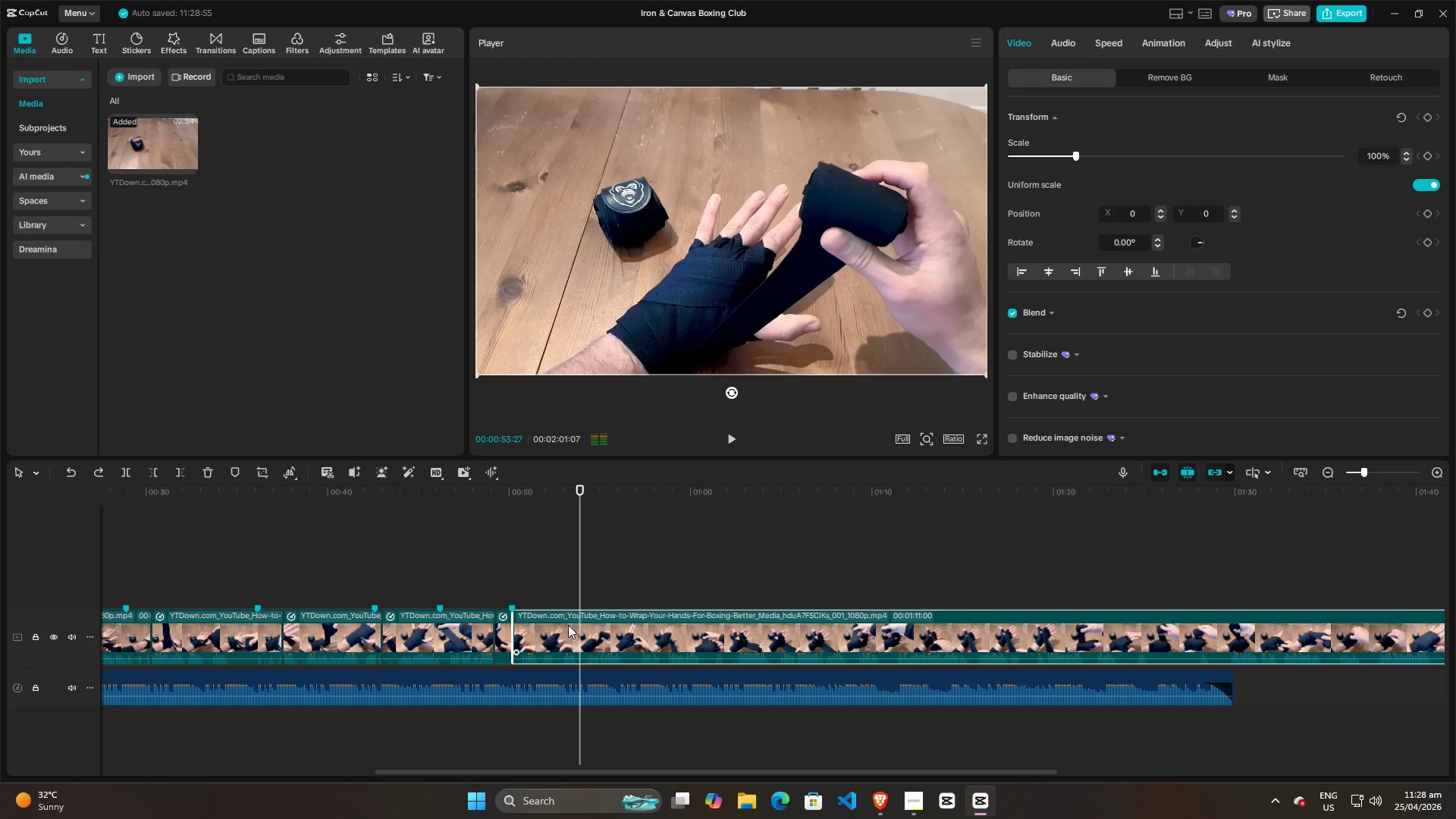 
key(M)
 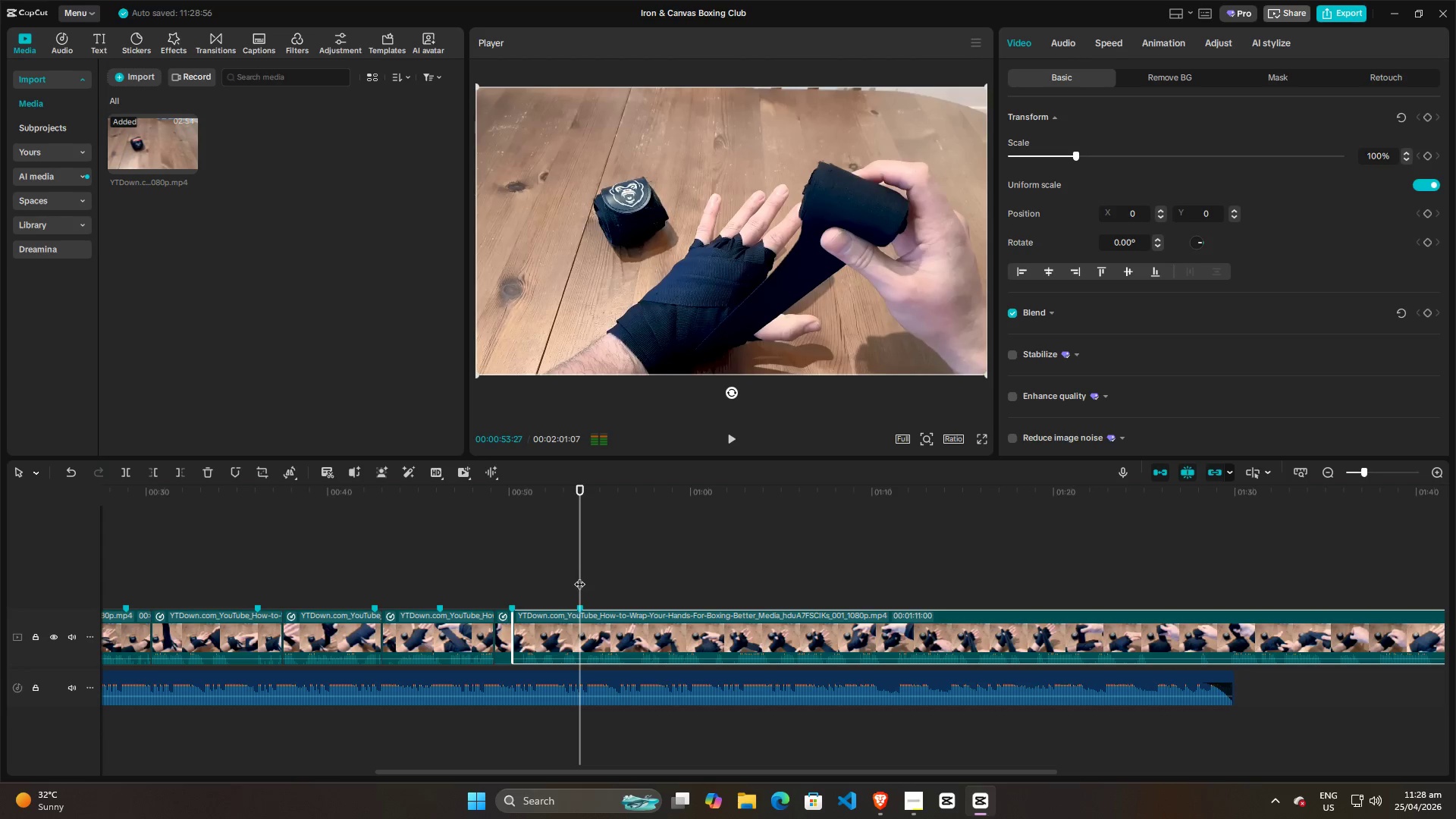 
left_click_drag(start_coordinate=[579, 576], to_coordinate=[595, 580])
 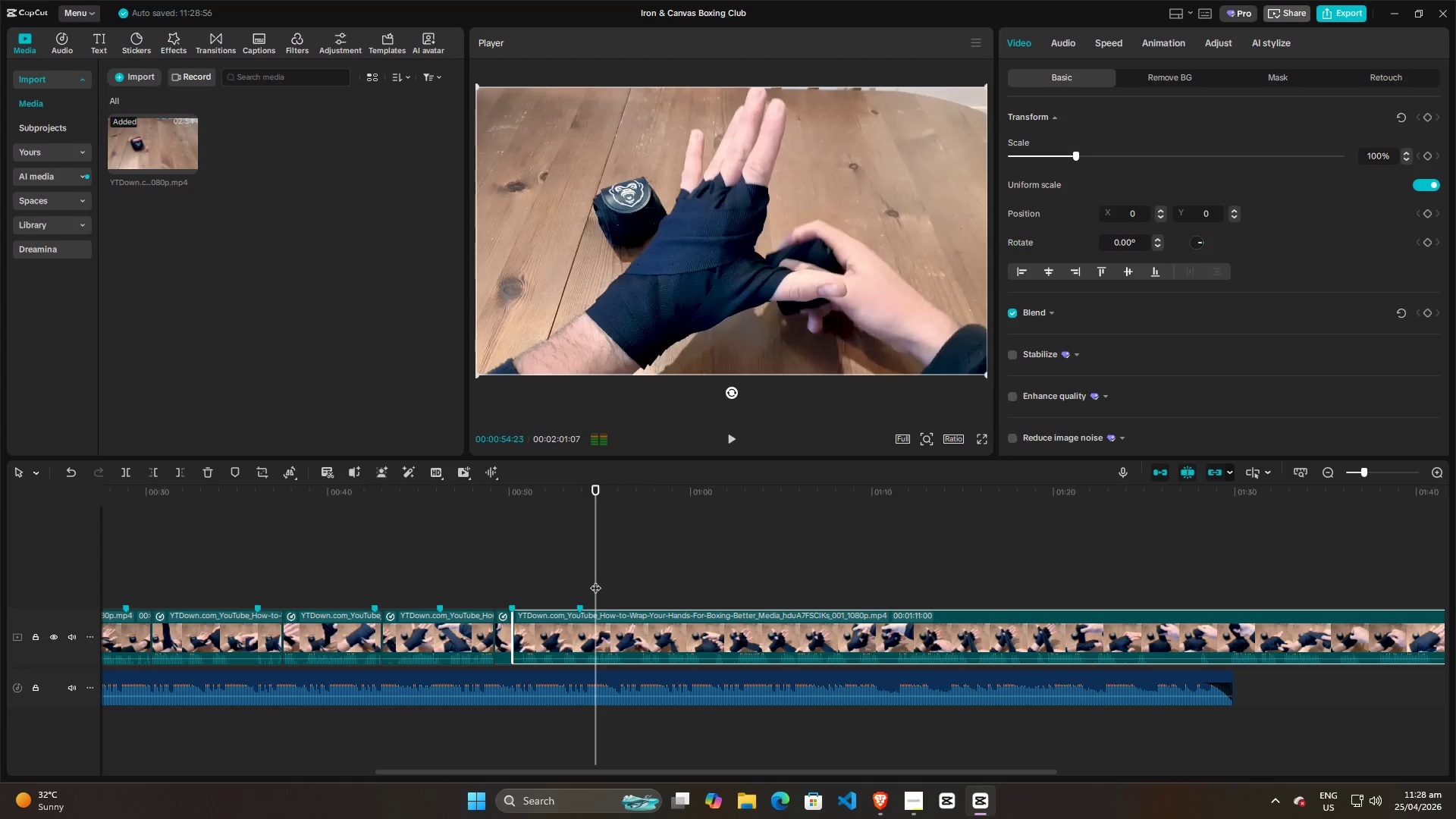 
left_click_drag(start_coordinate=[595, 580], to_coordinate=[583, 584])
 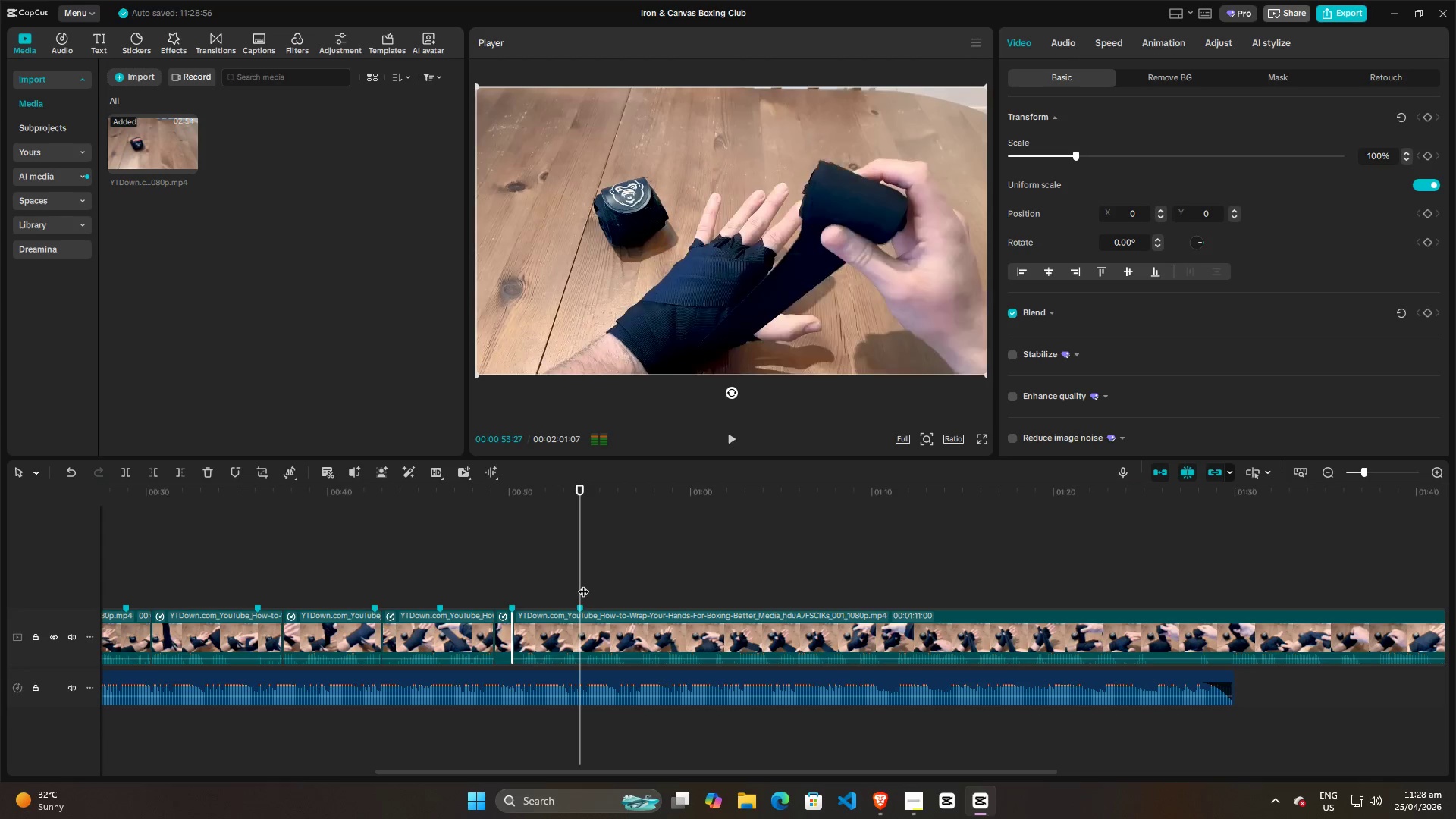 
key(Space)
 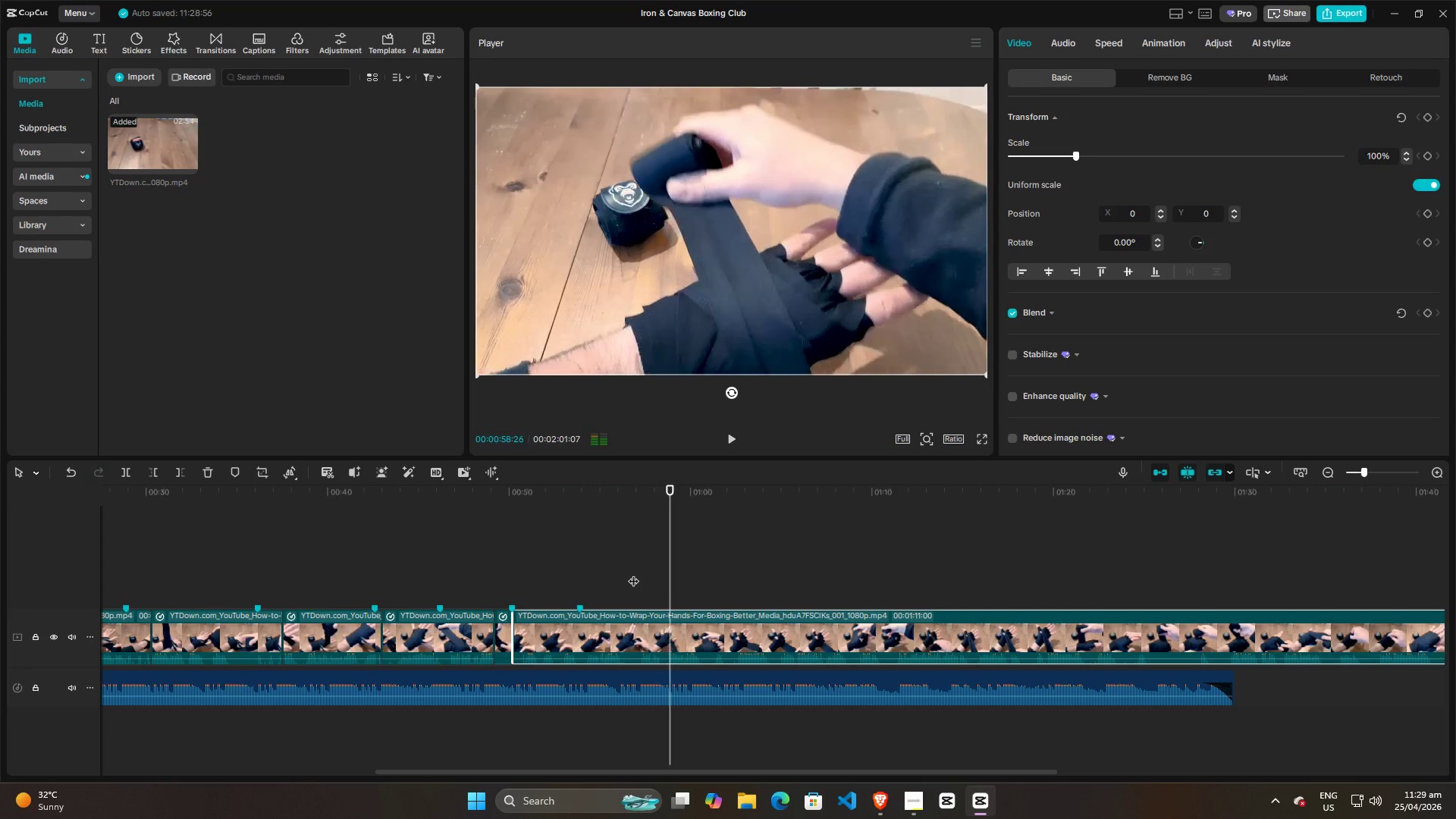 
wait(6.62)
 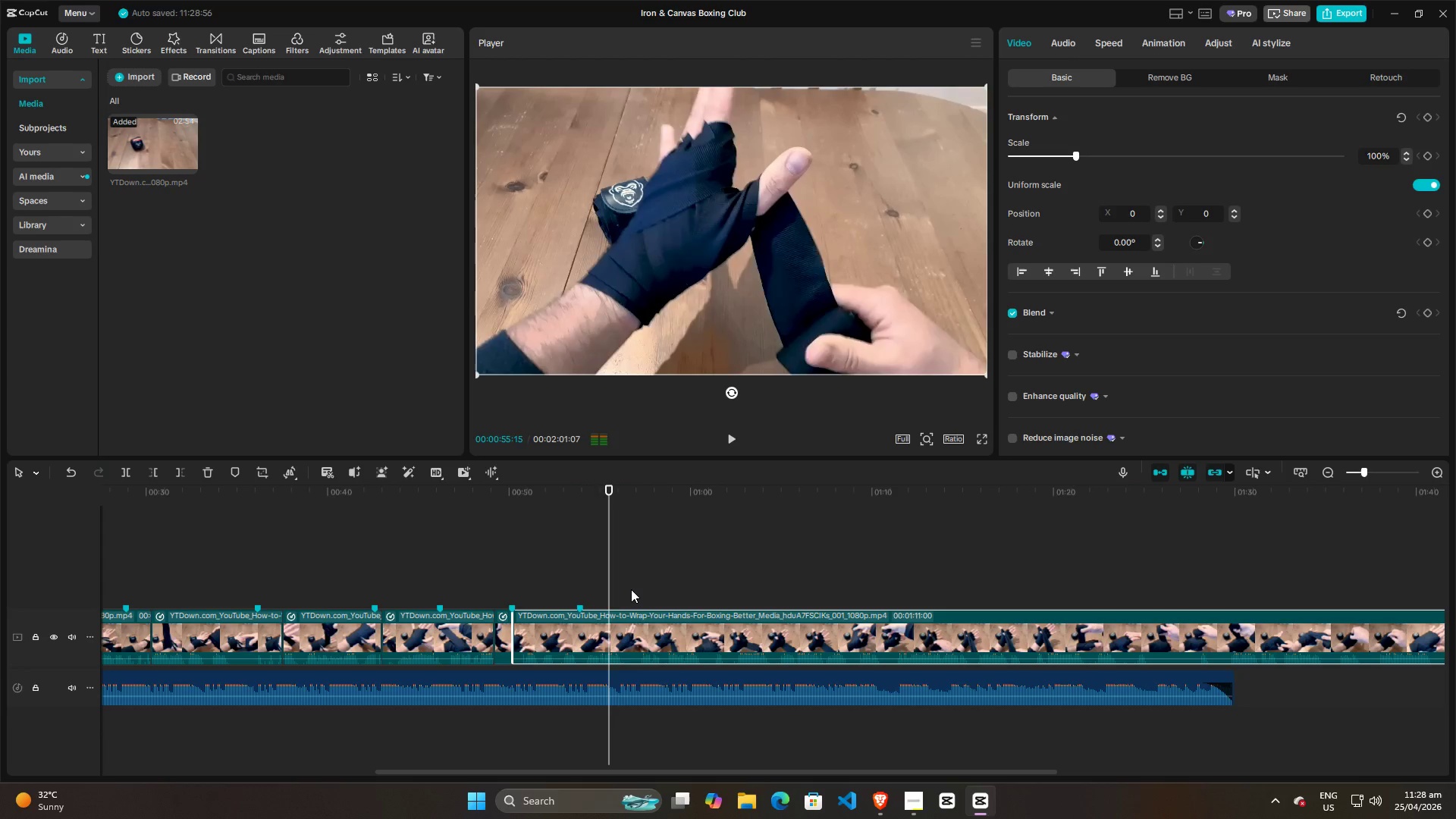 
key(Space)
 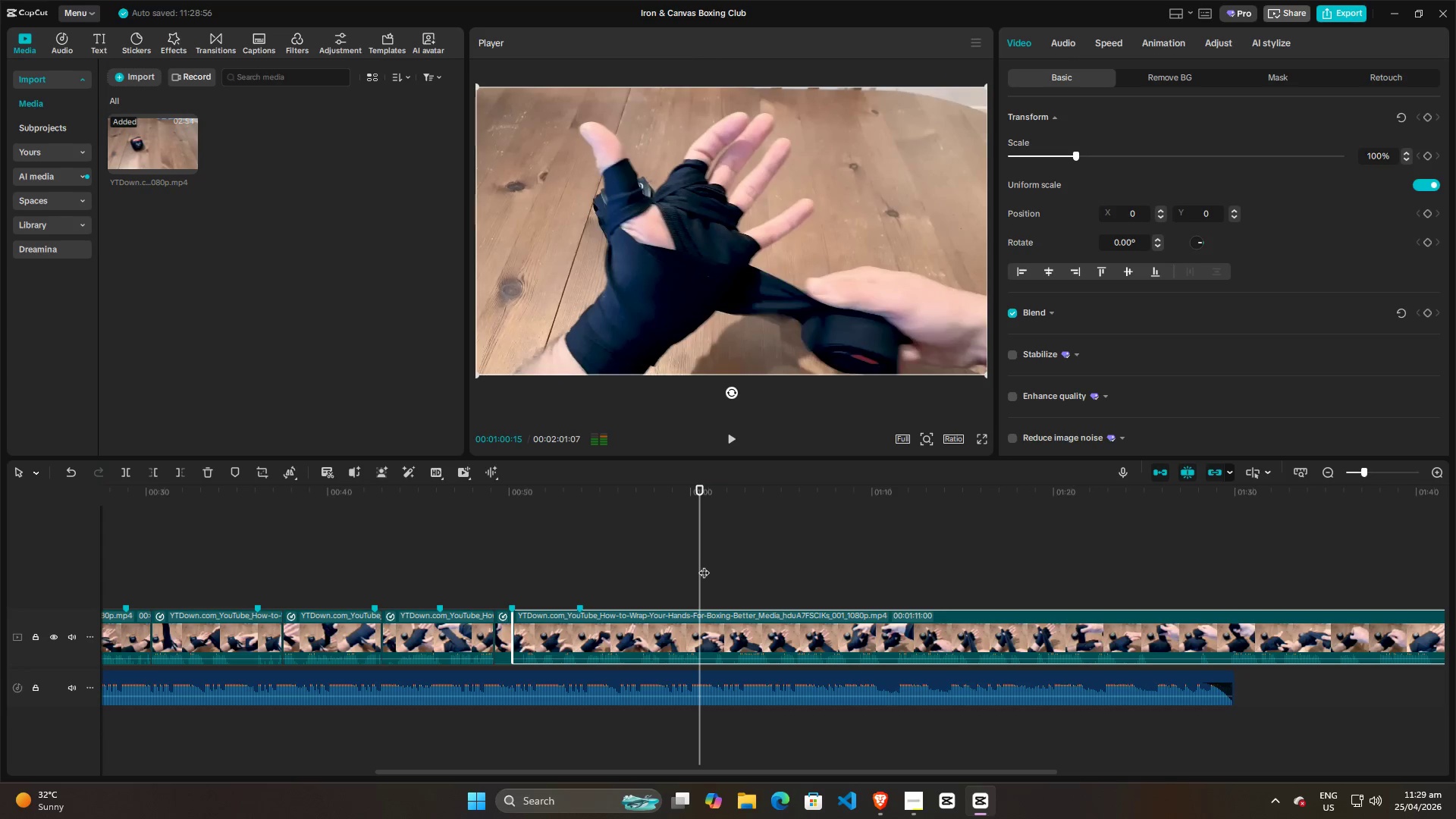 
key(Space)
 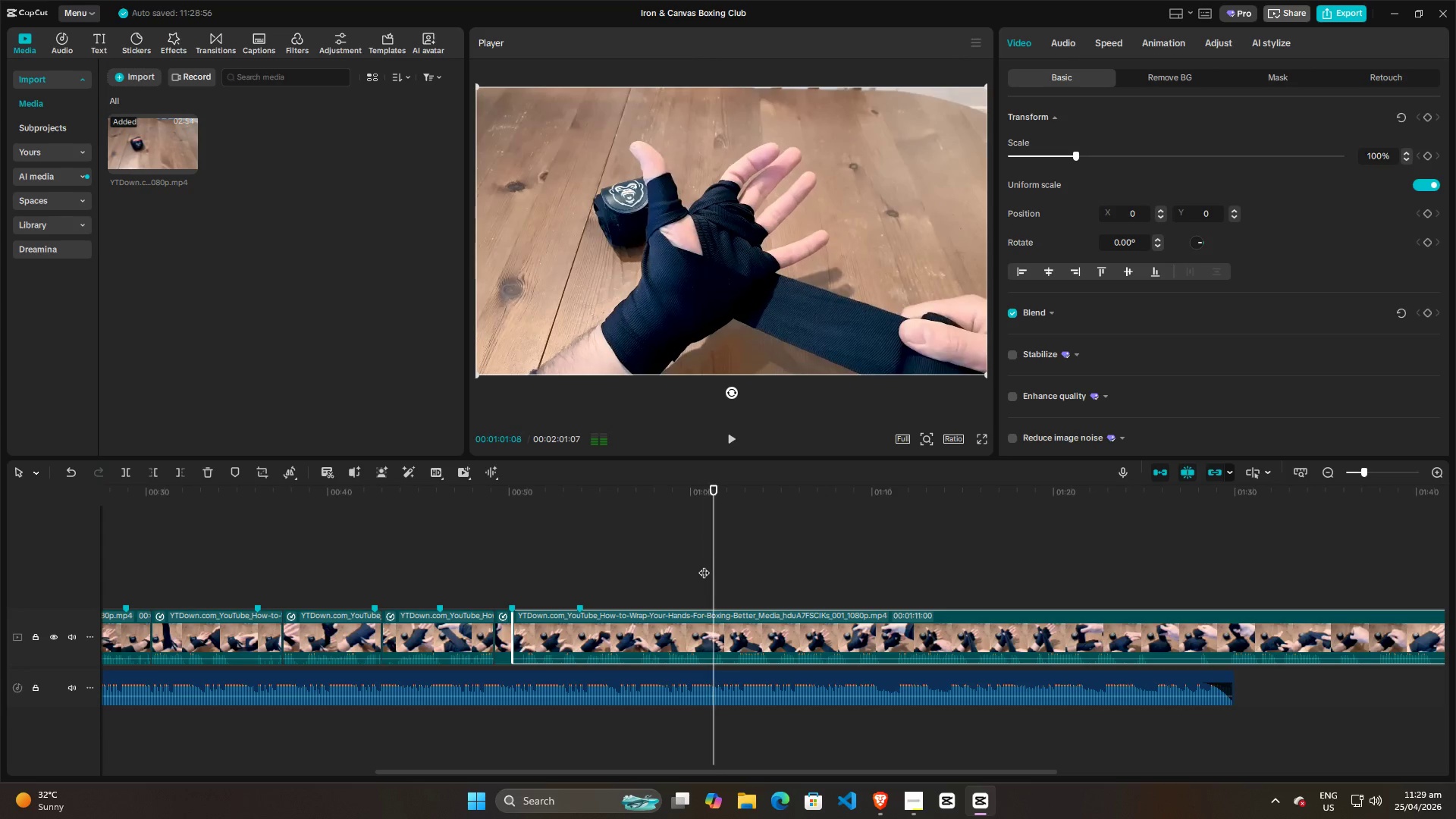 
key(Space)
 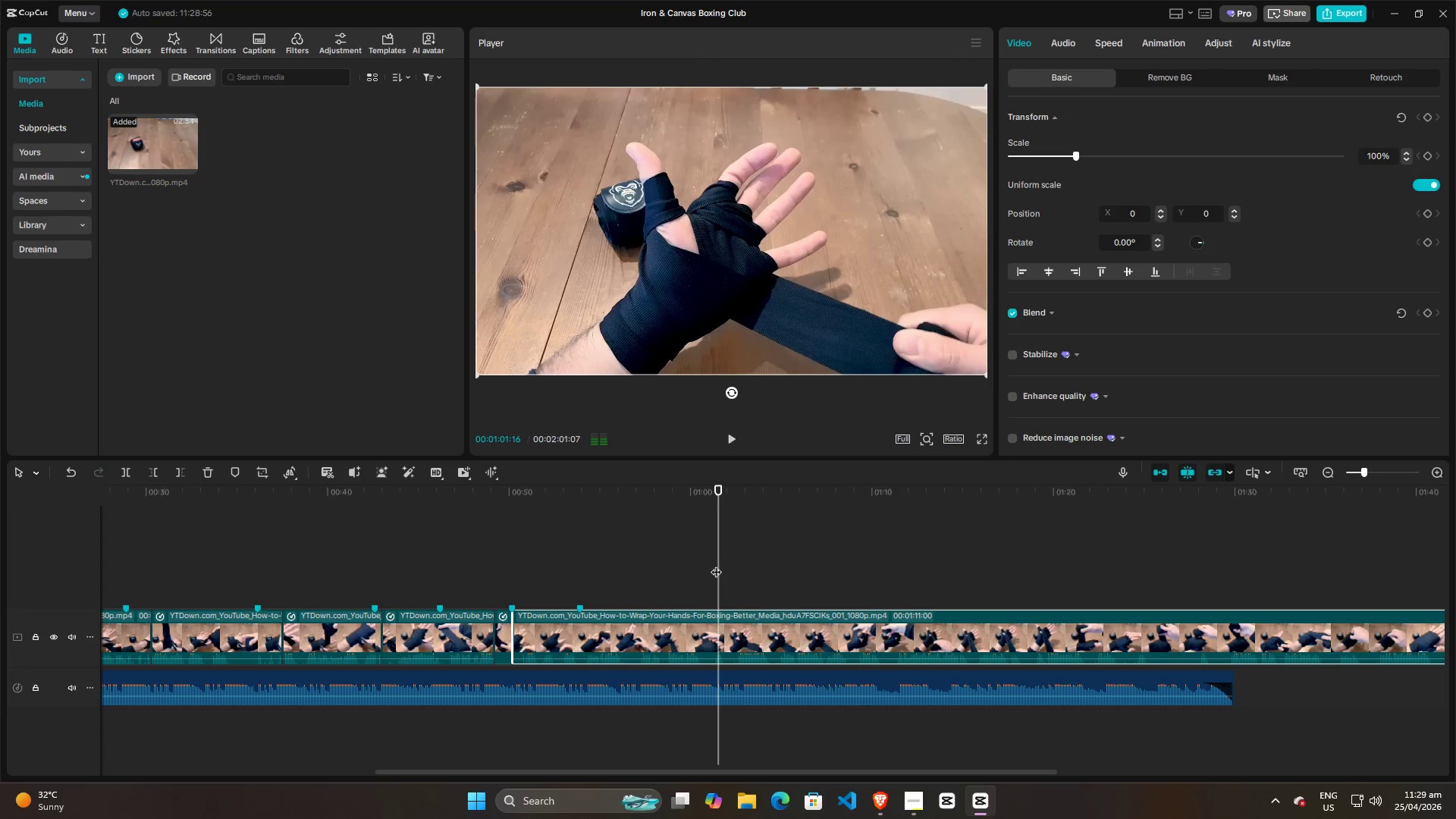 
left_click_drag(start_coordinate=[717, 564], to_coordinate=[712, 564])
 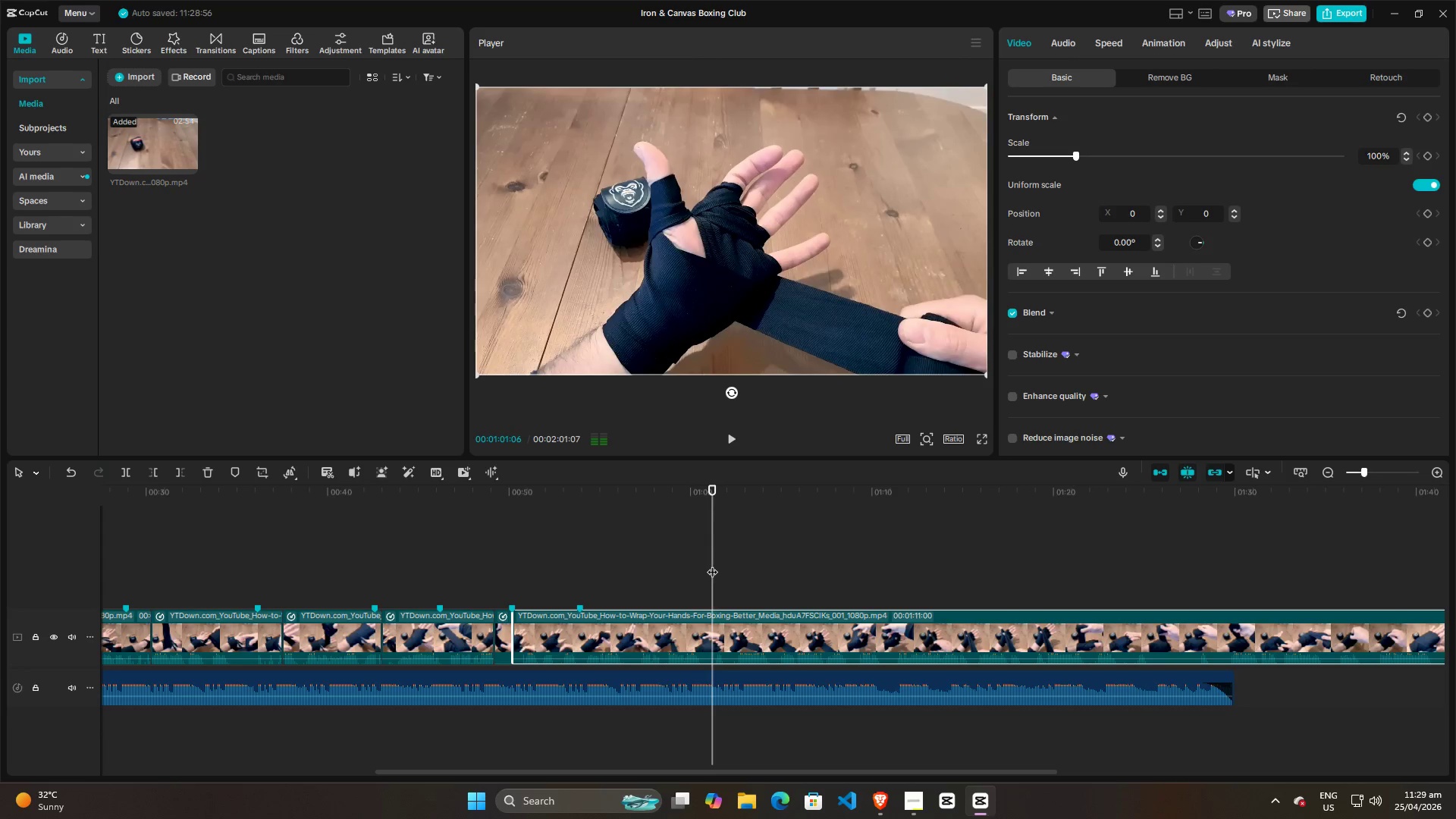 
key(Space)
 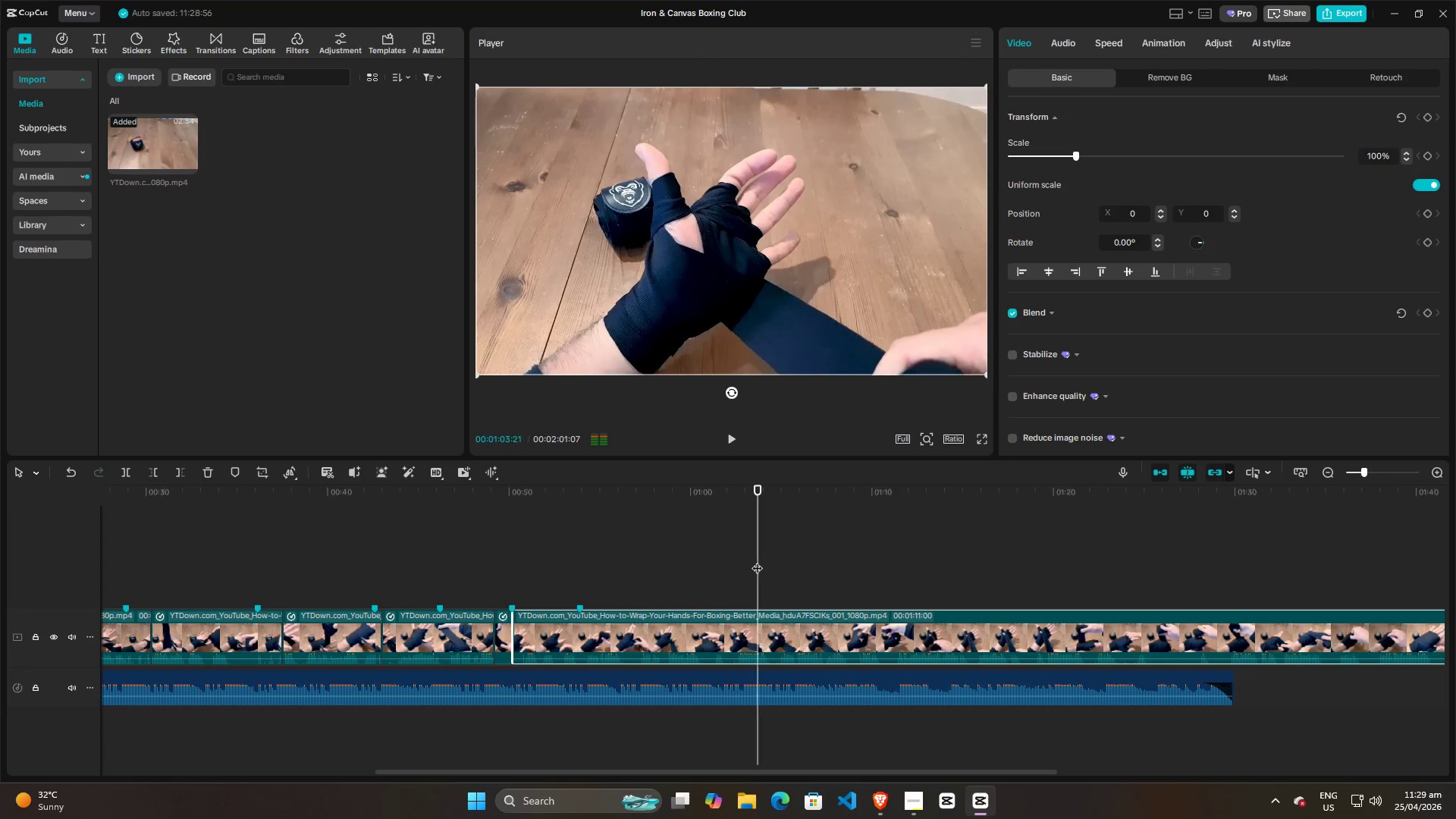 
key(Space)
 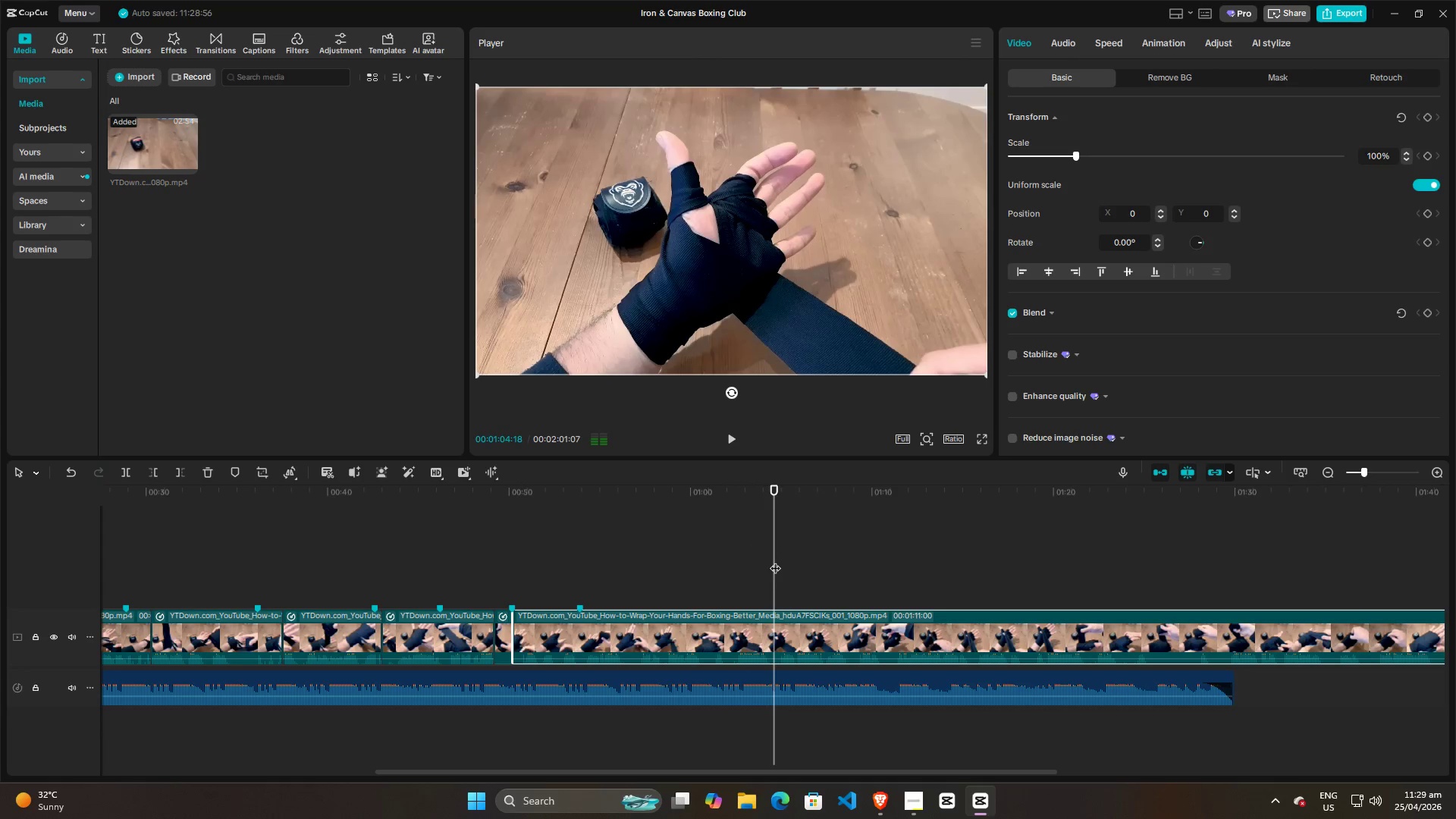 
left_click_drag(start_coordinate=[775, 560], to_coordinate=[696, 563])
 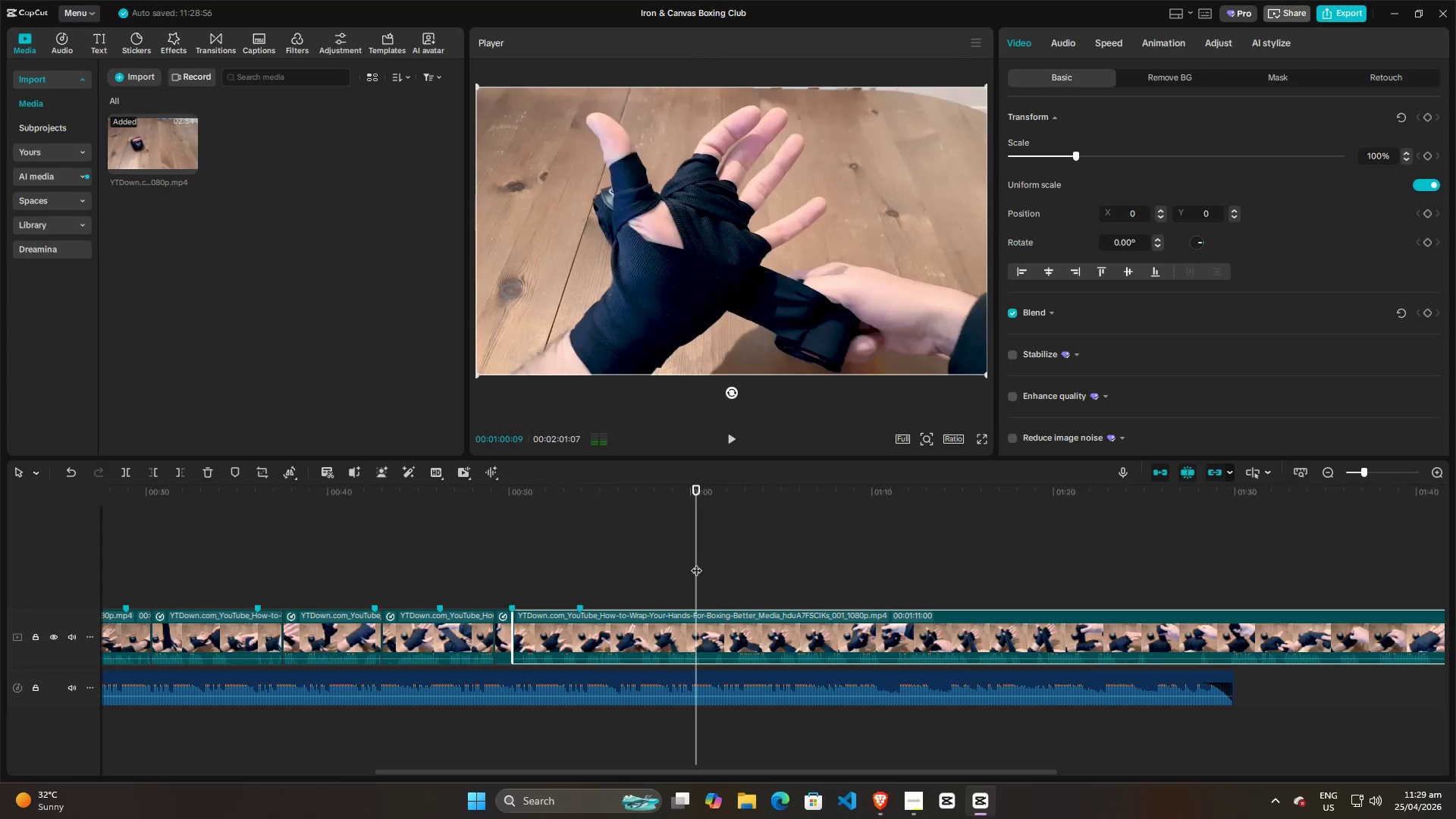 
key(Space)
 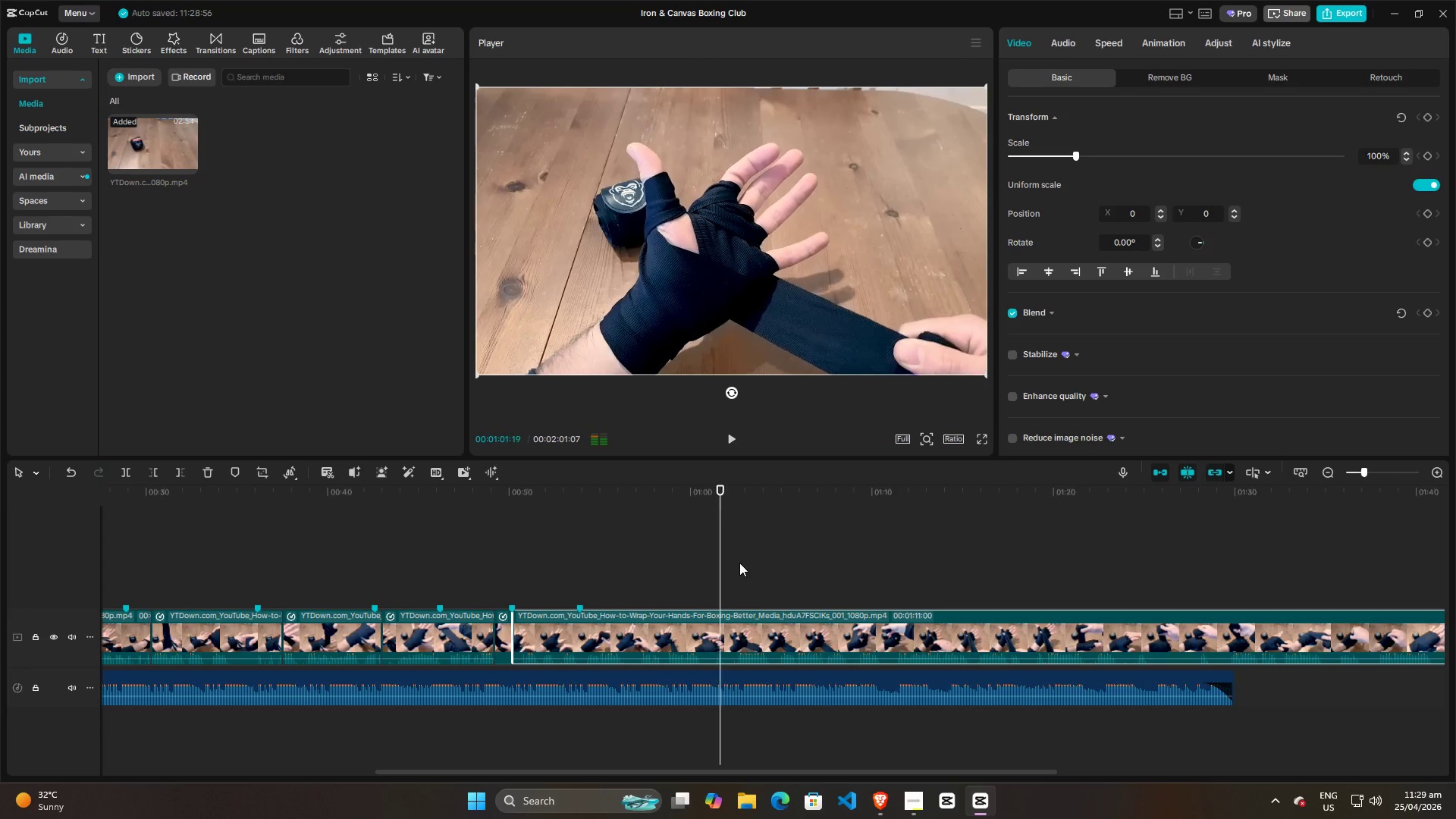 
key(Space)
 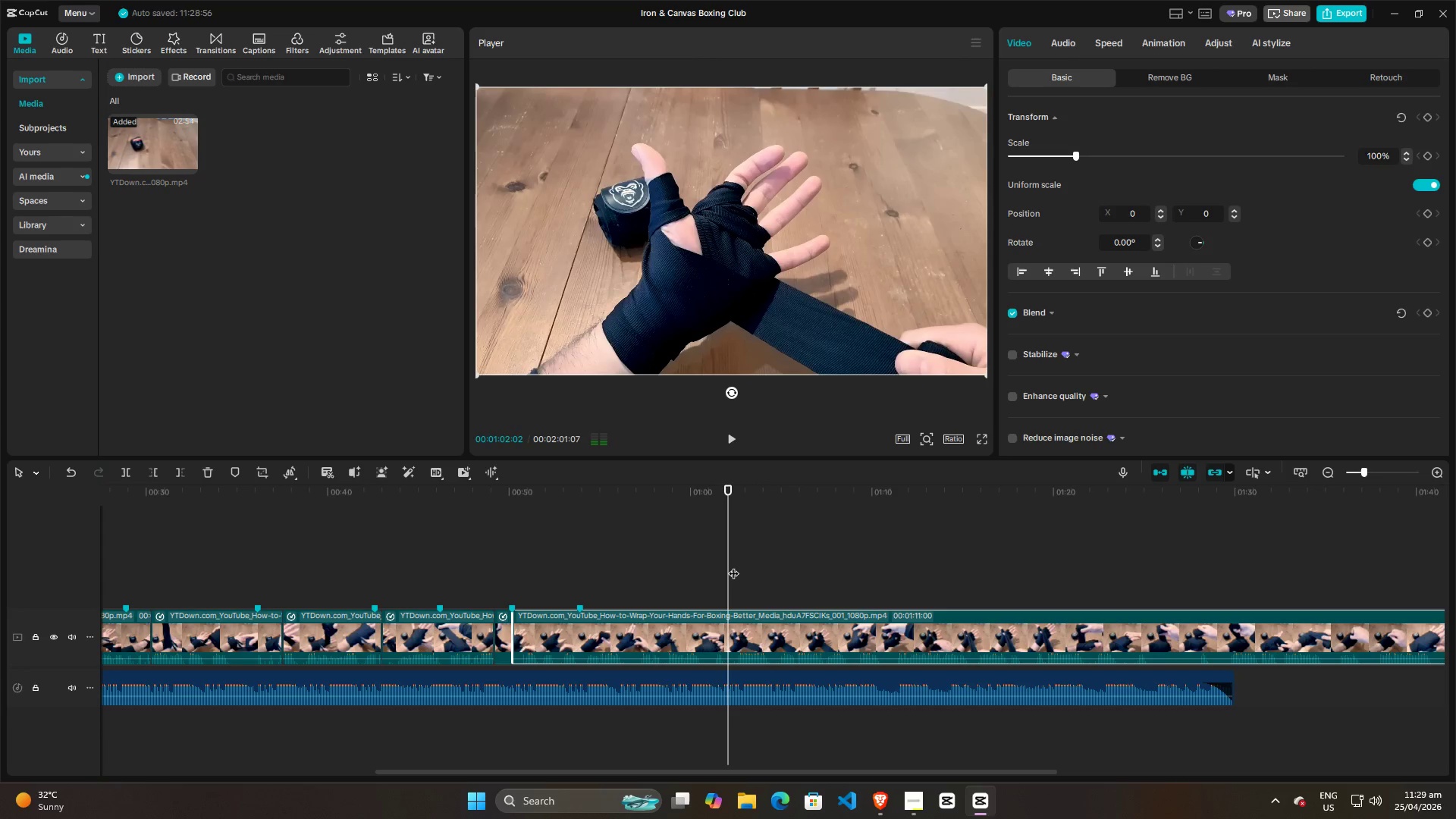 
left_click_drag(start_coordinate=[732, 566], to_coordinate=[709, 566])
 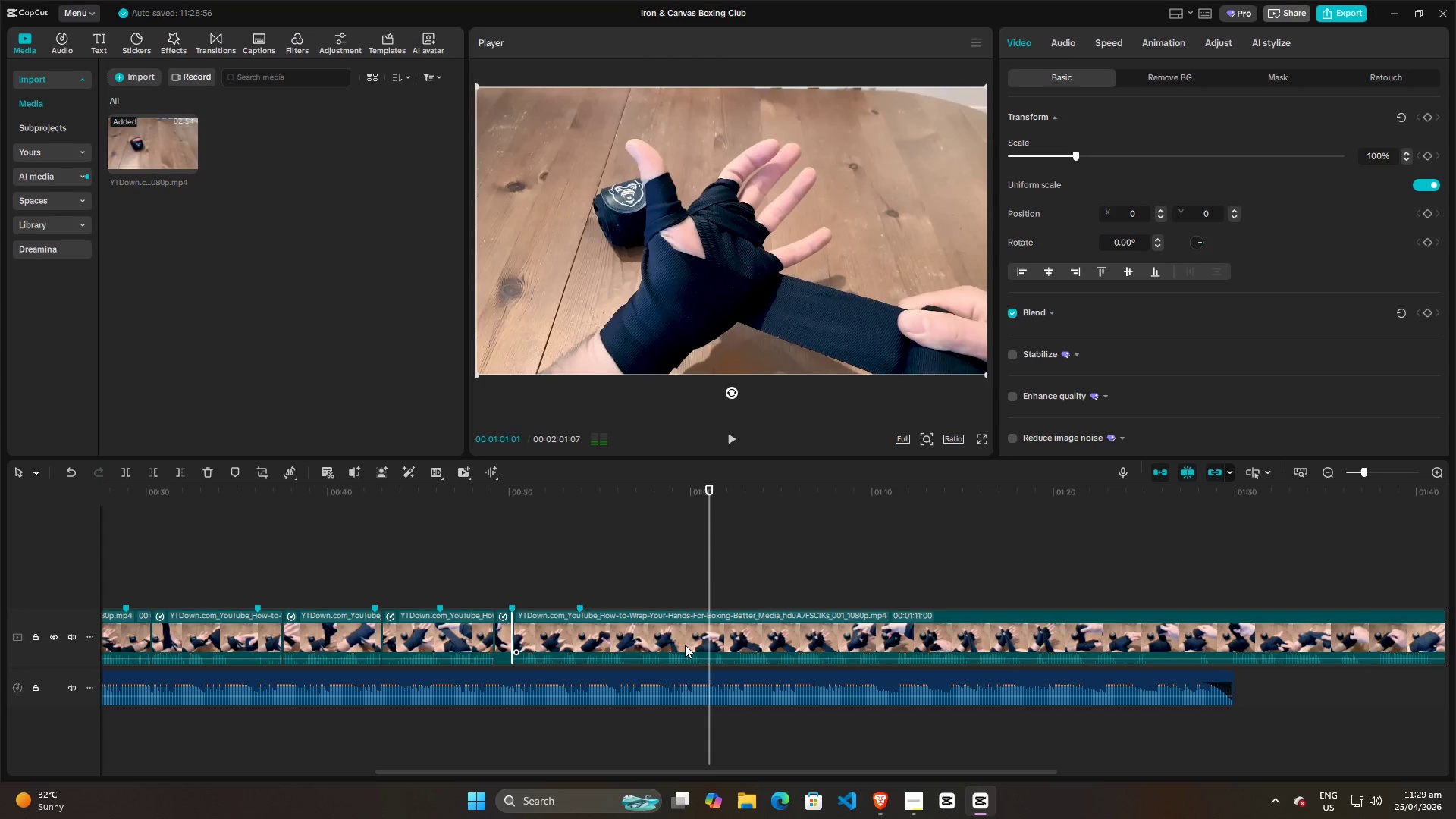 
left_click([685, 645])
 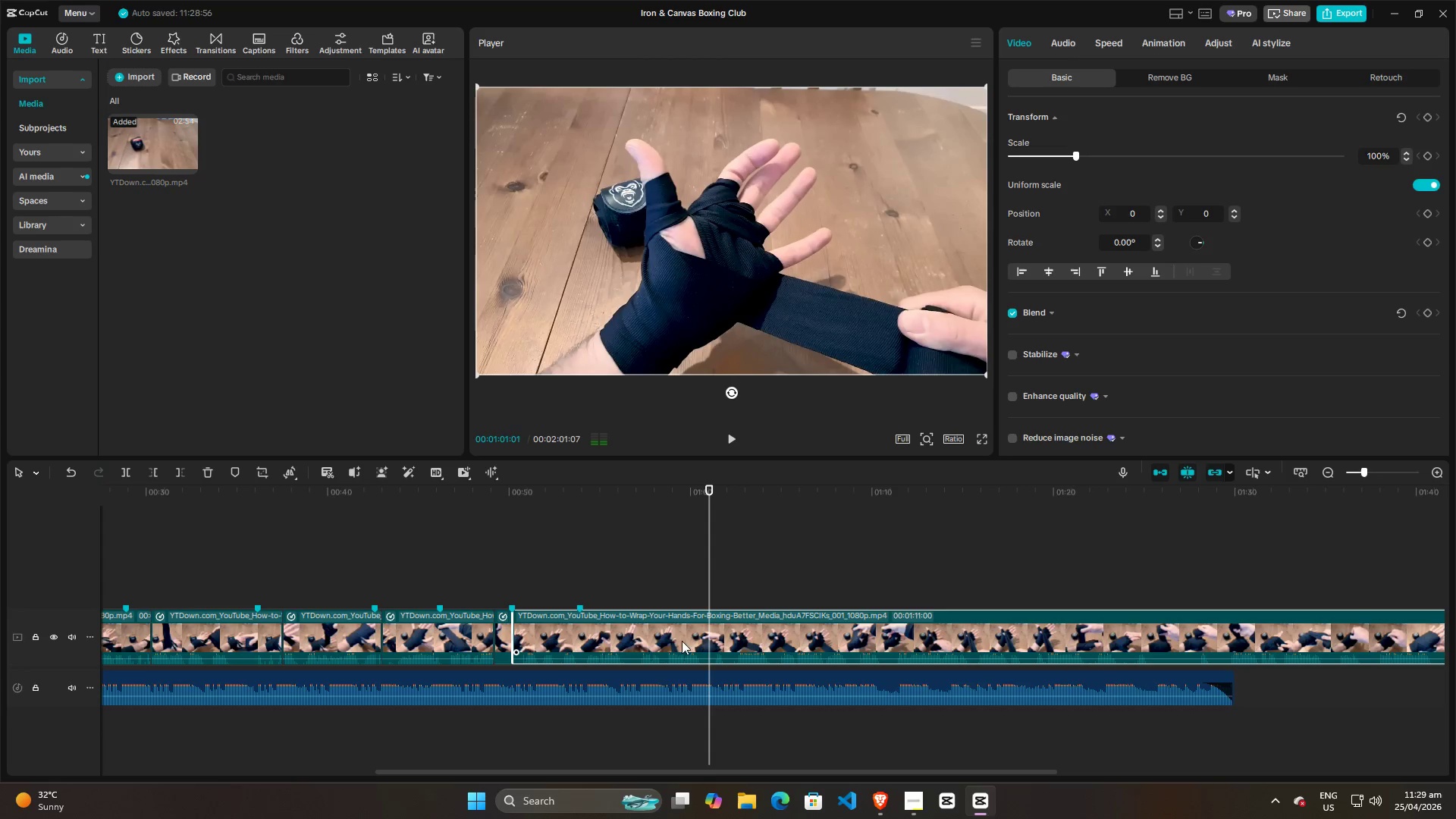 
left_click([677, 633])
 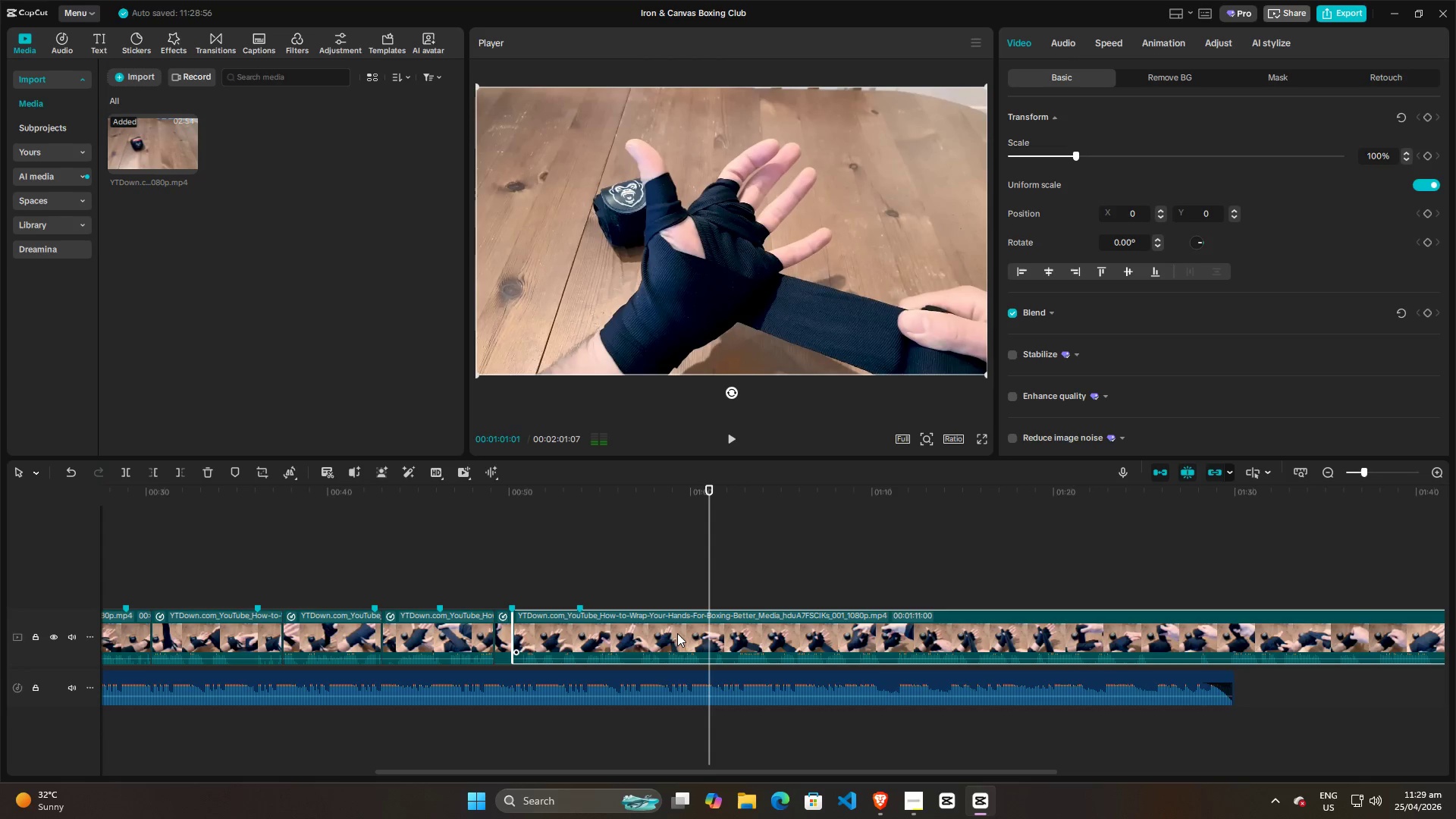 
key(Control+B)
 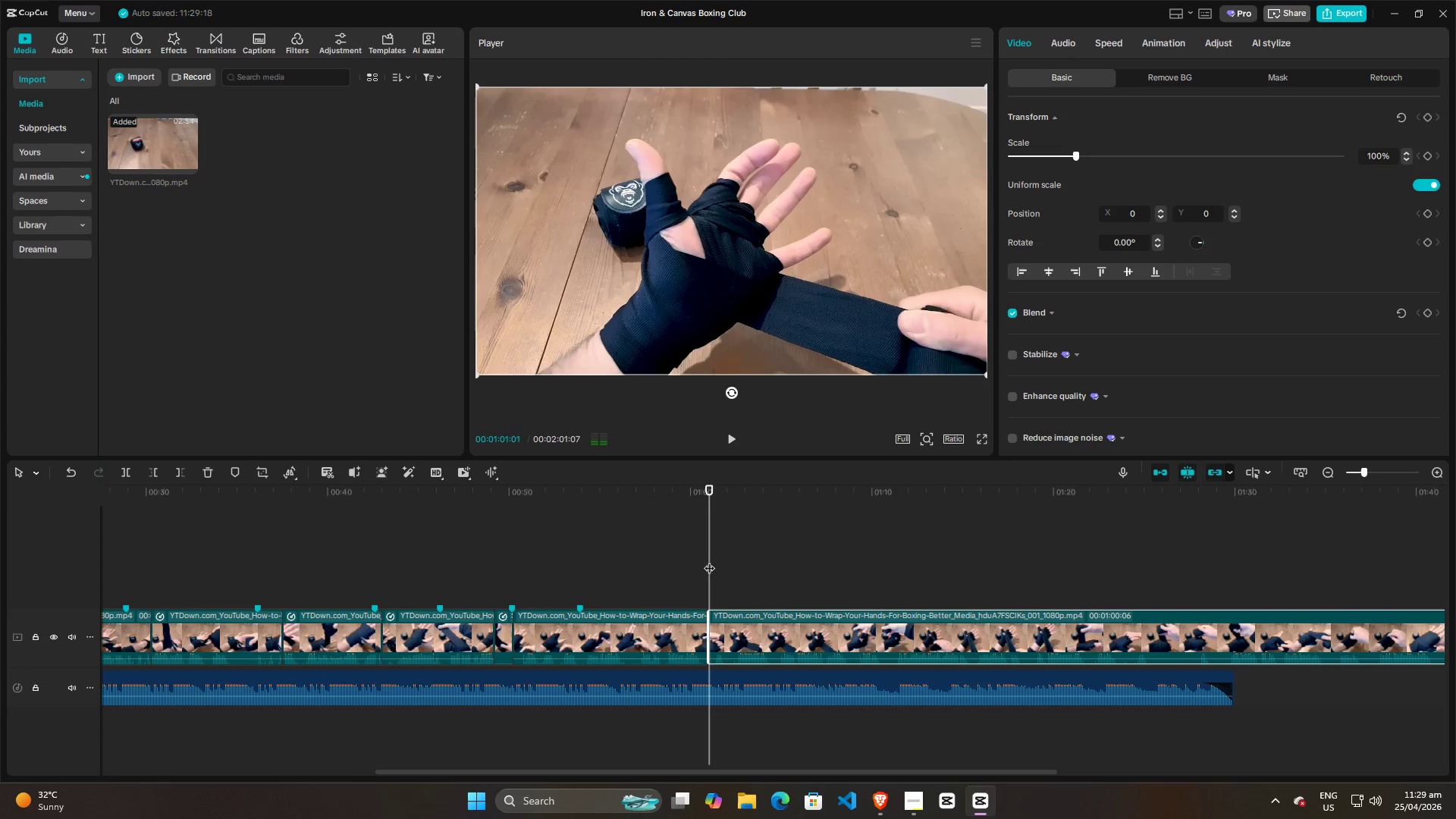 
left_click_drag(start_coordinate=[711, 560], to_coordinate=[628, 572])
 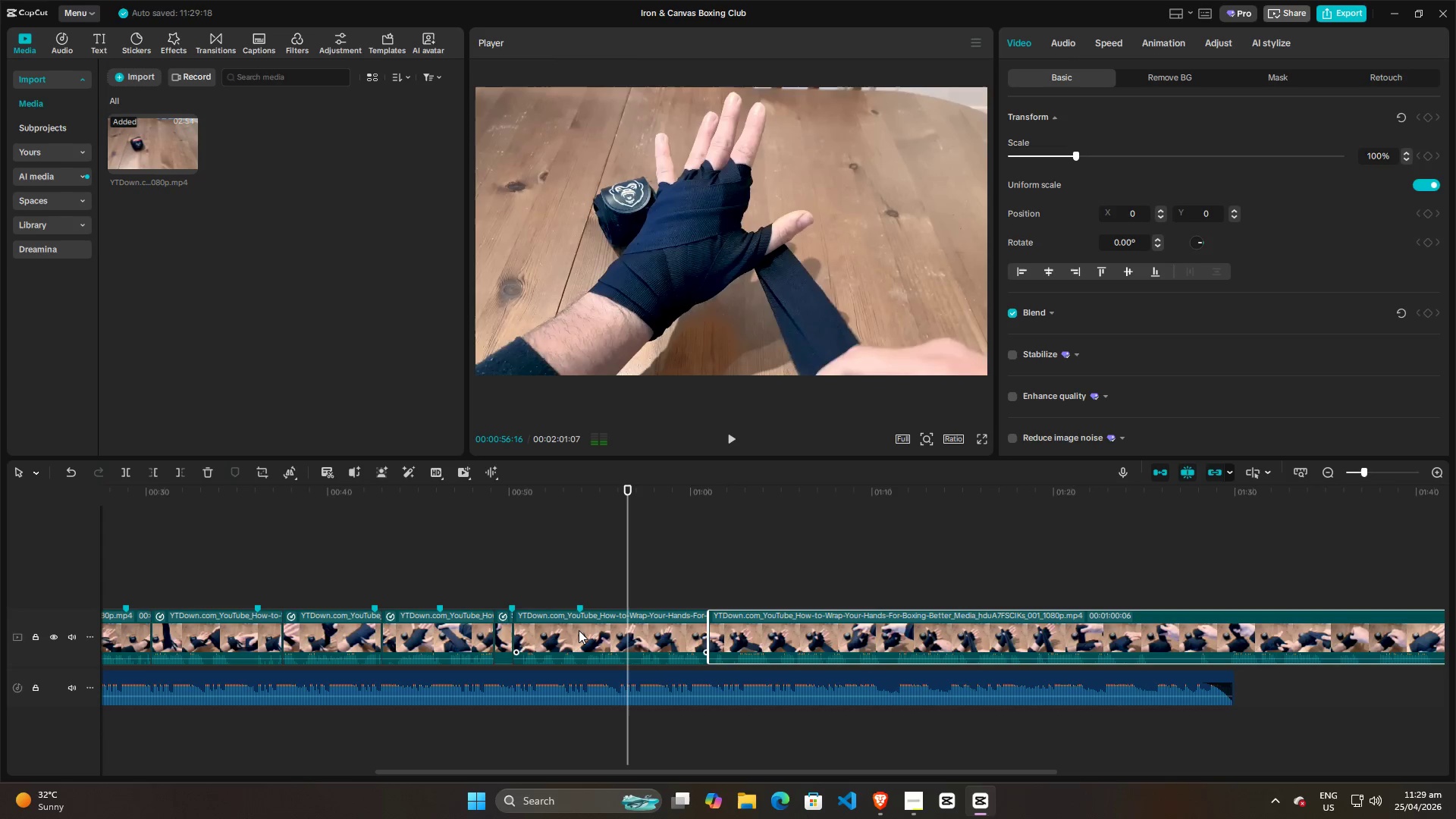 
left_click([579, 630])
 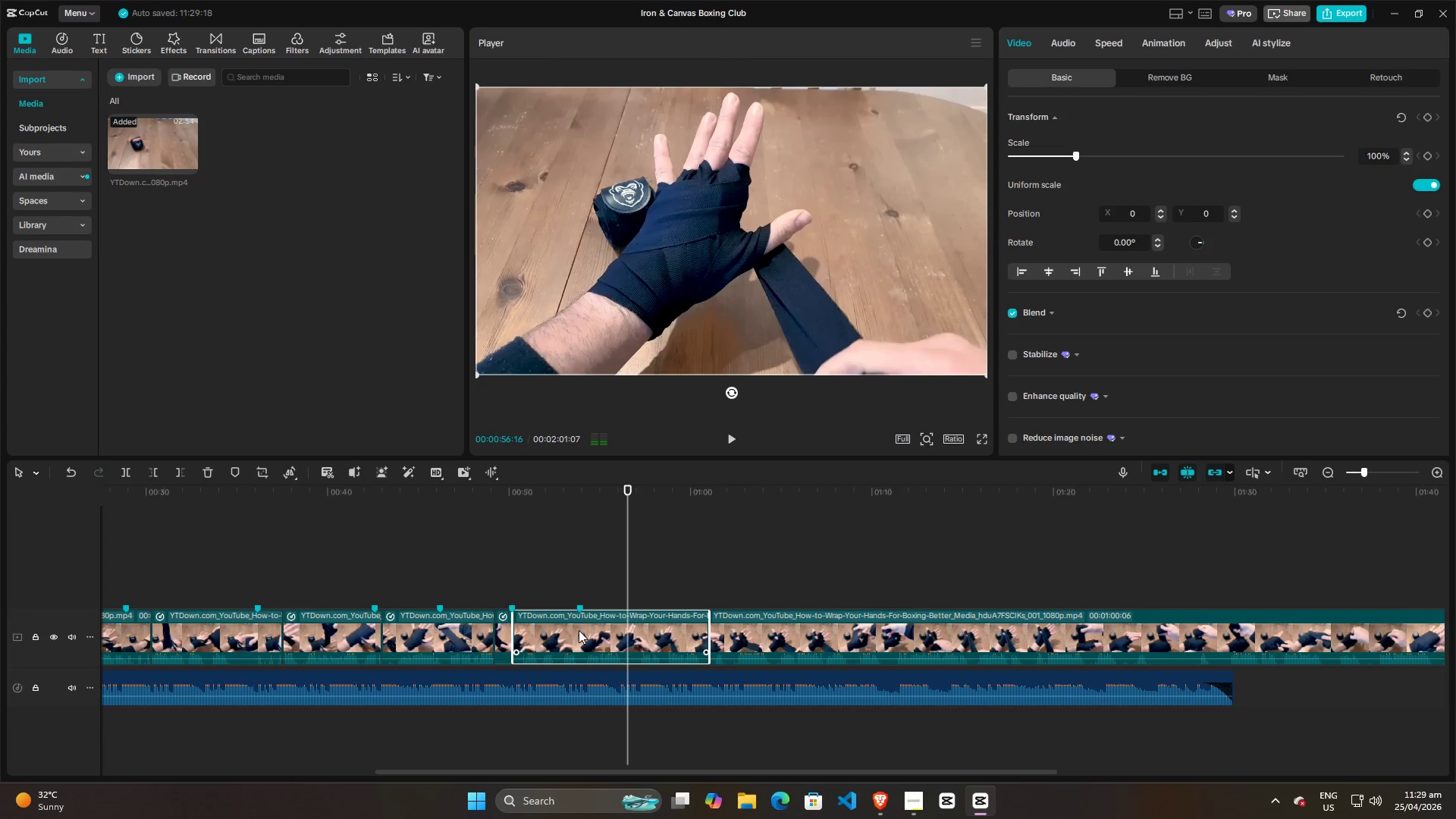 
key(Control+R)
 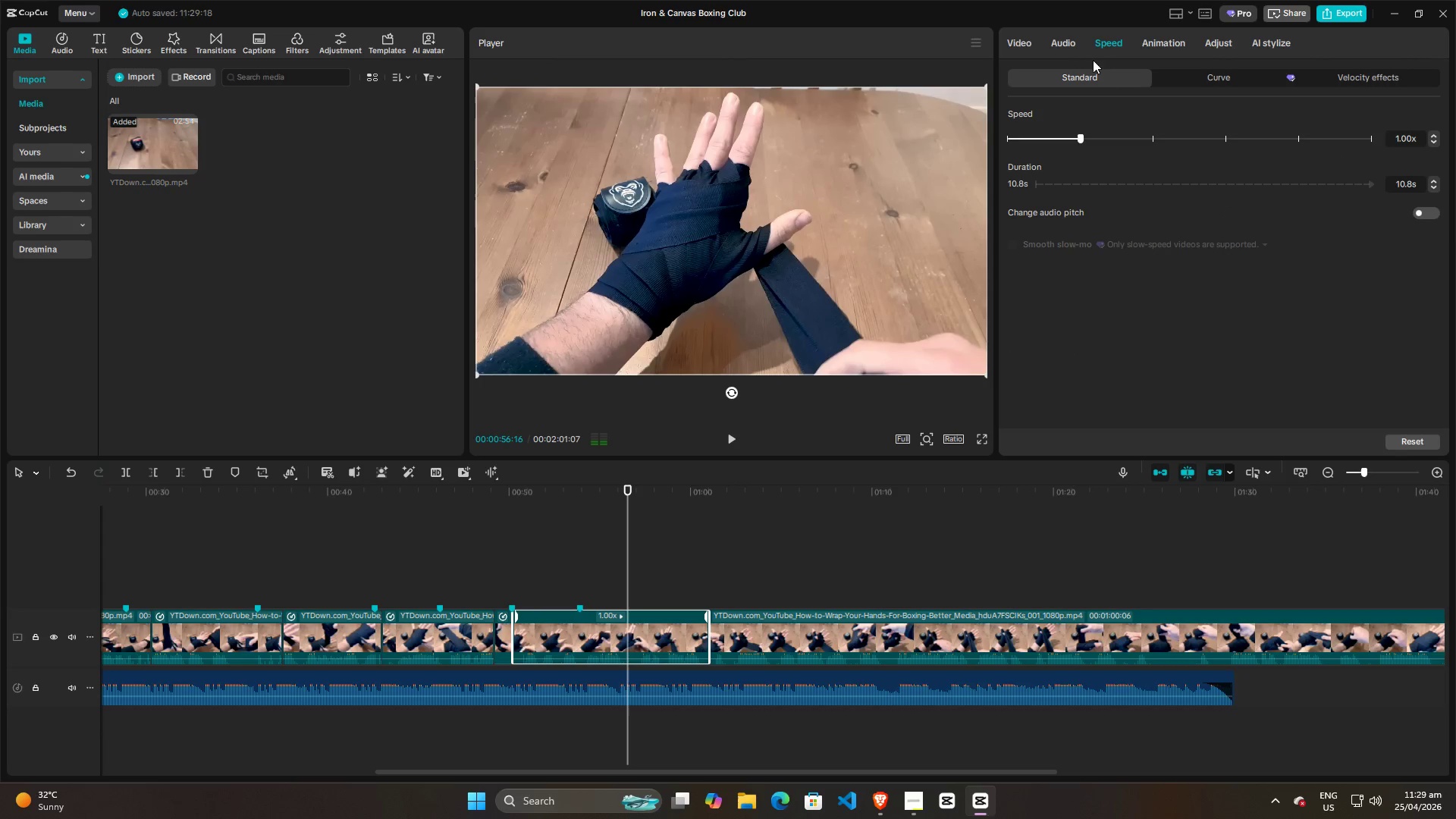 
left_click([1189, 78])
 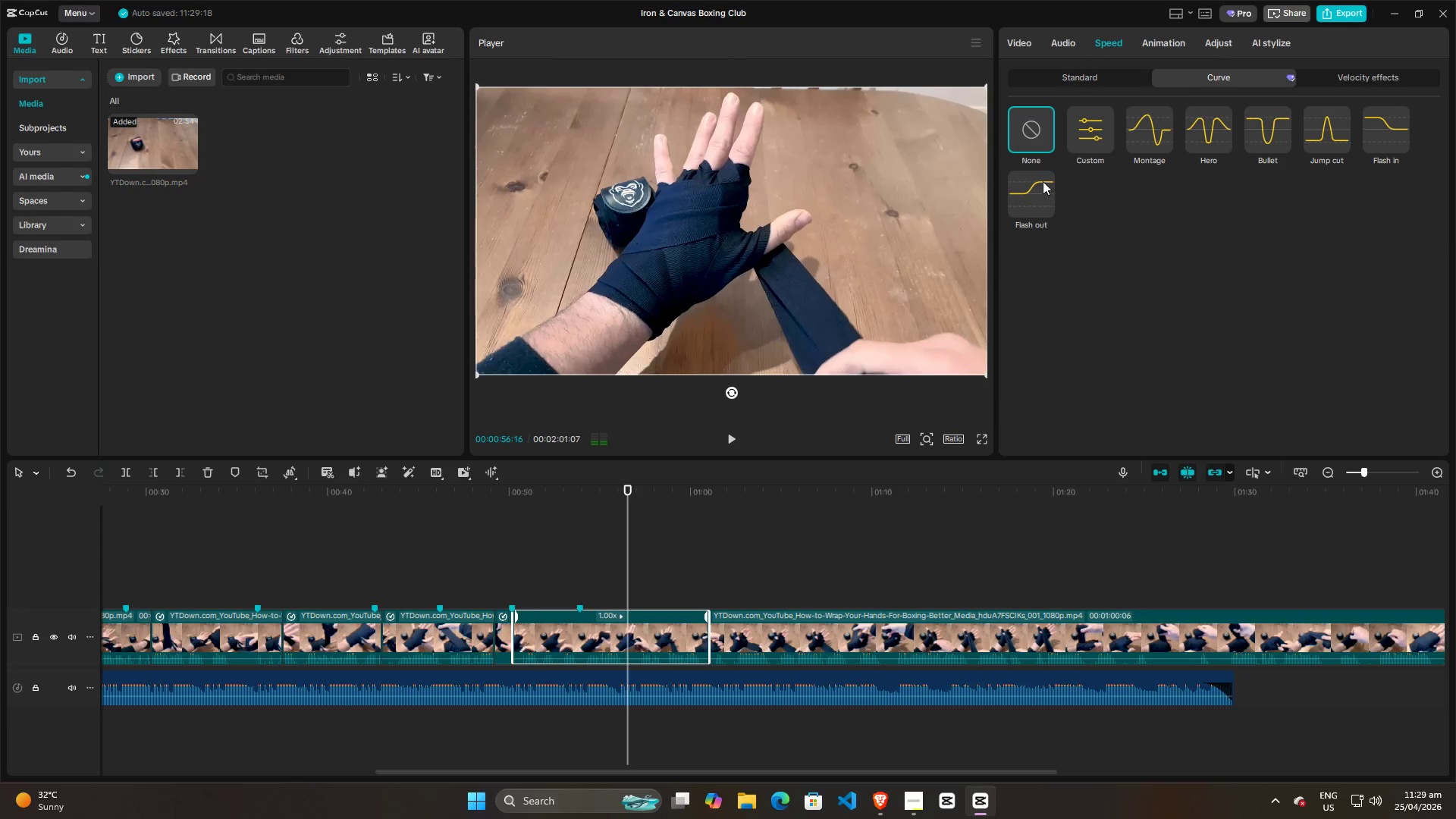 
left_click([1030, 188])
 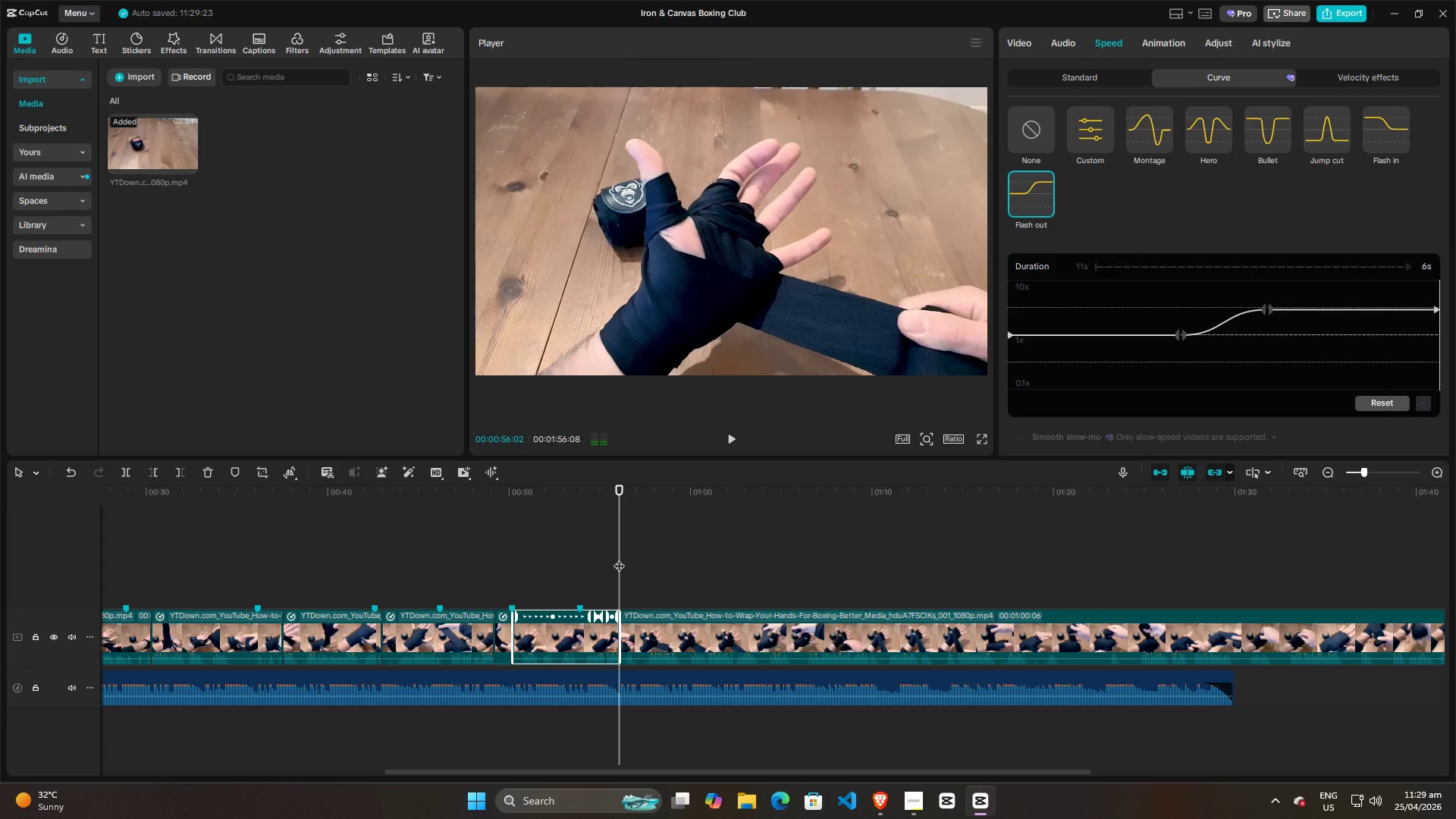 
left_click_drag(start_coordinate=[620, 557], to_coordinate=[581, 562])
 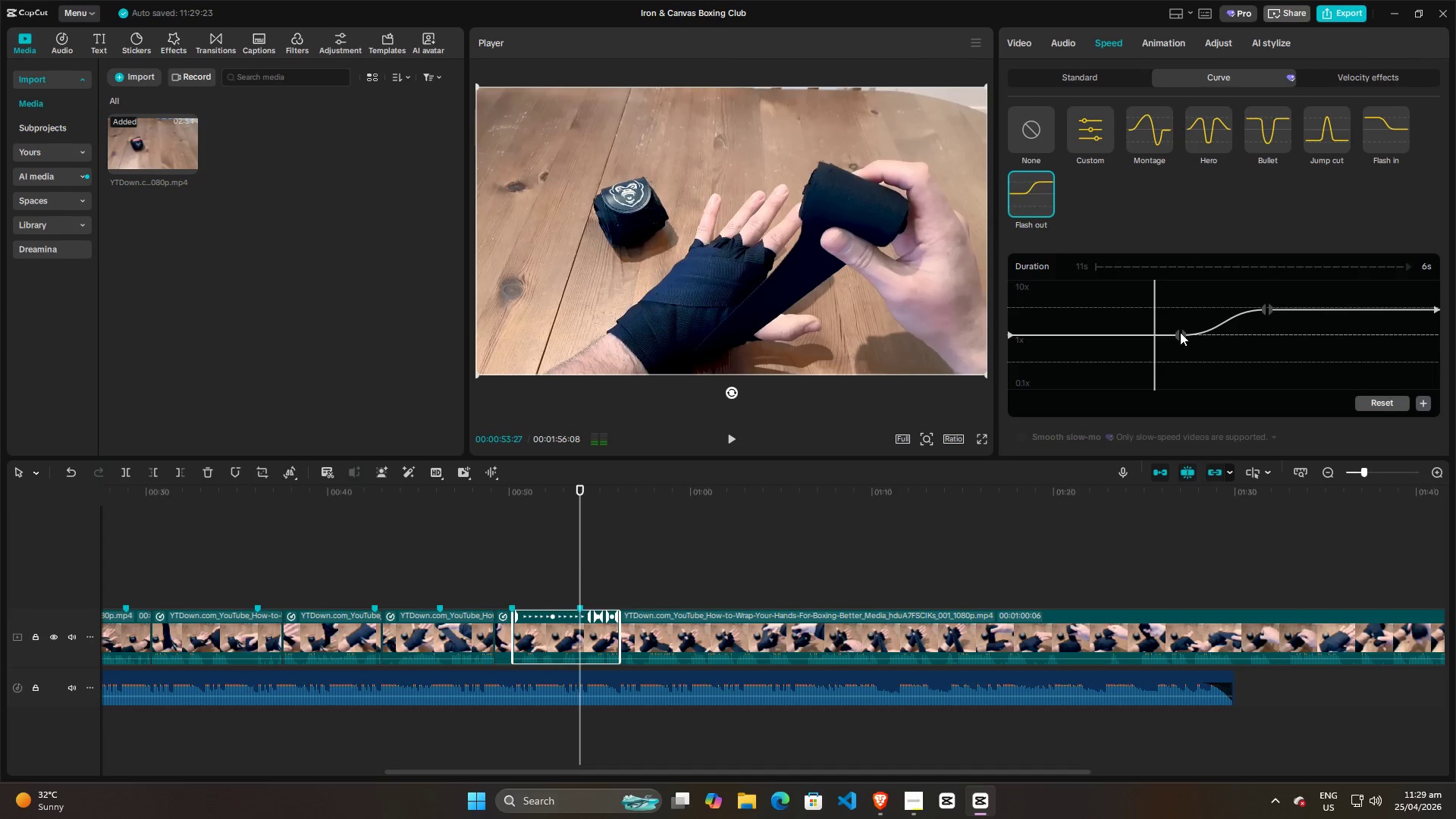 
key(Space)
 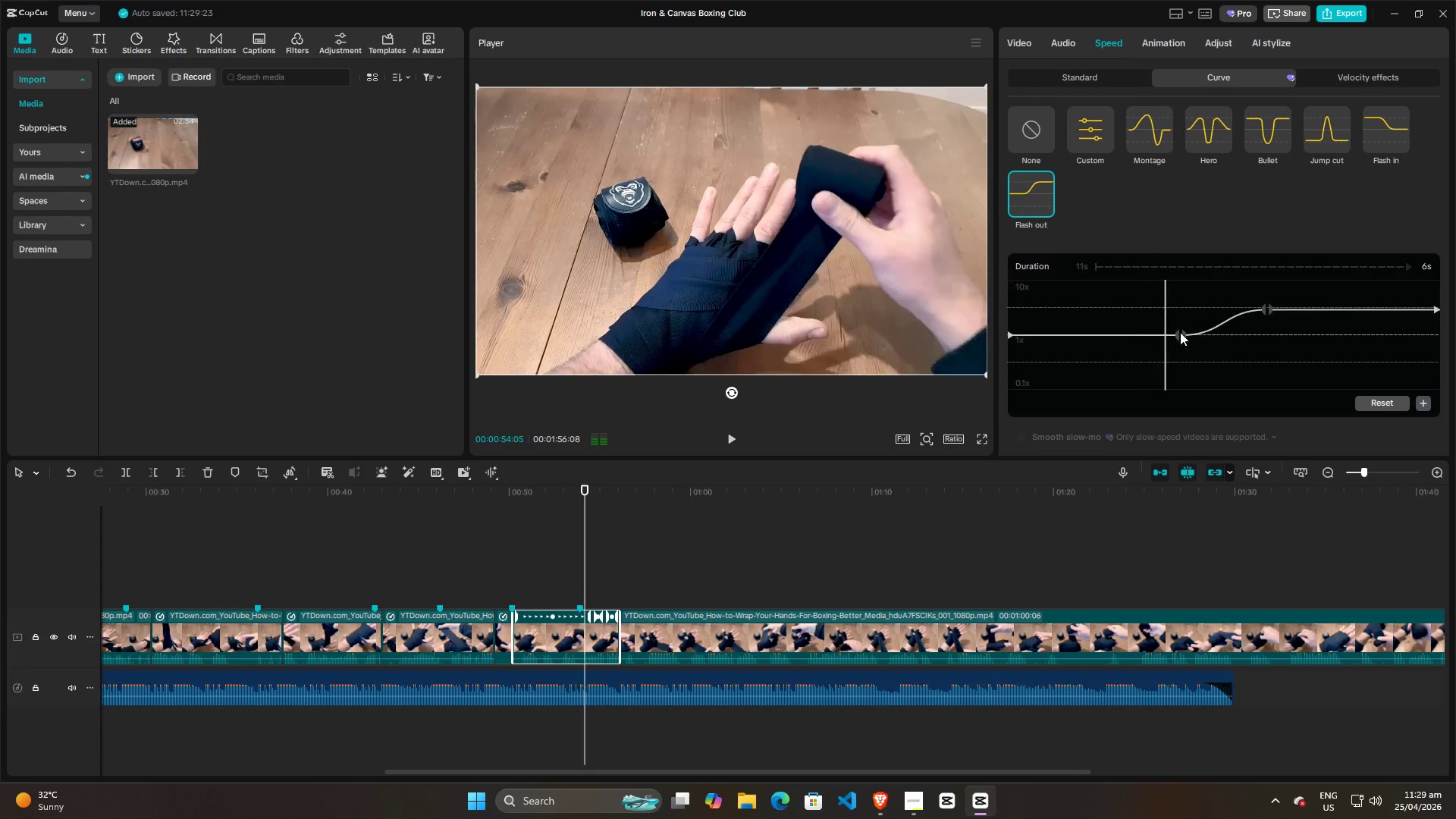 
key(Space)
 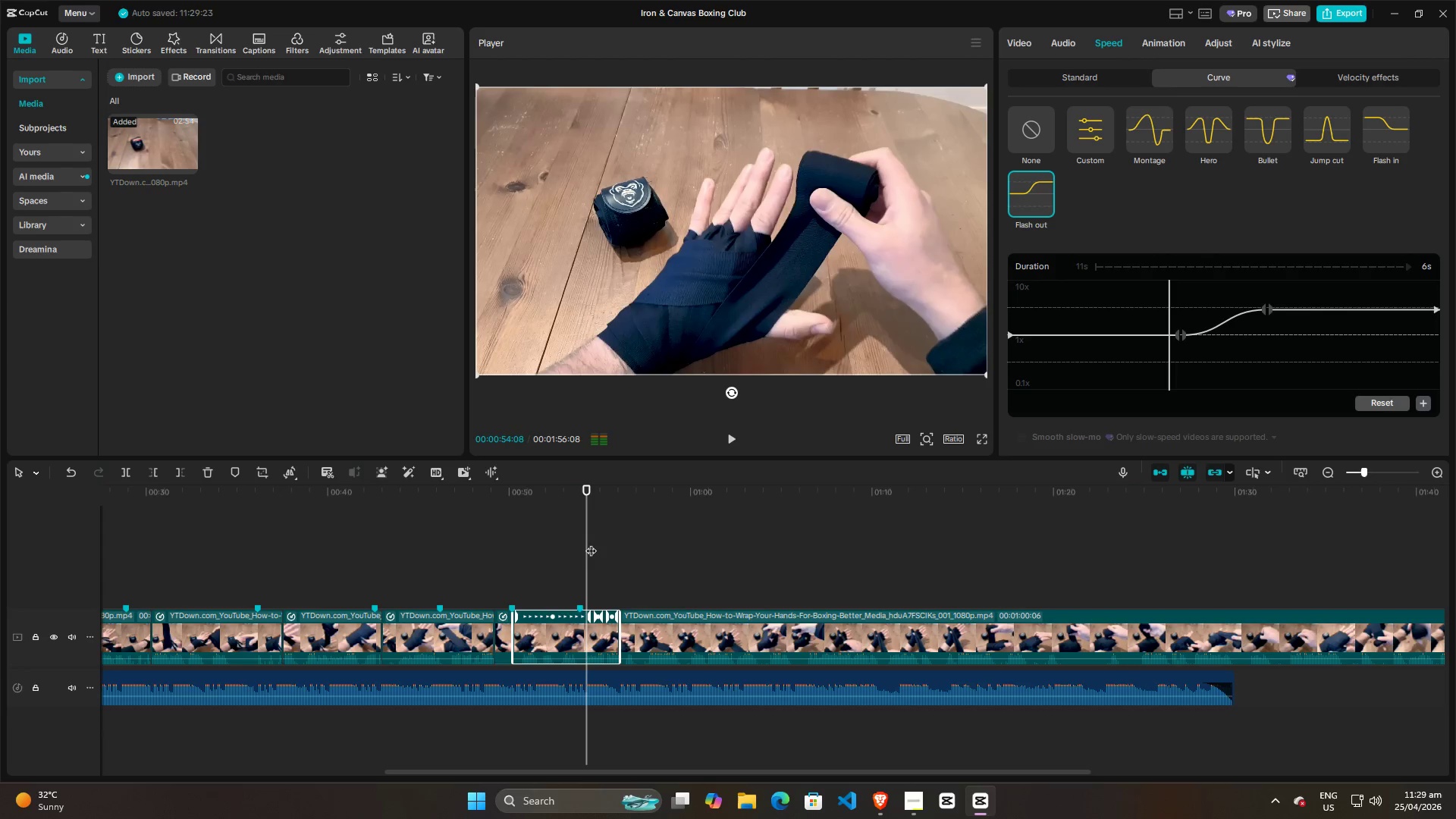 
left_click_drag(start_coordinate=[589, 543], to_coordinate=[582, 547])
 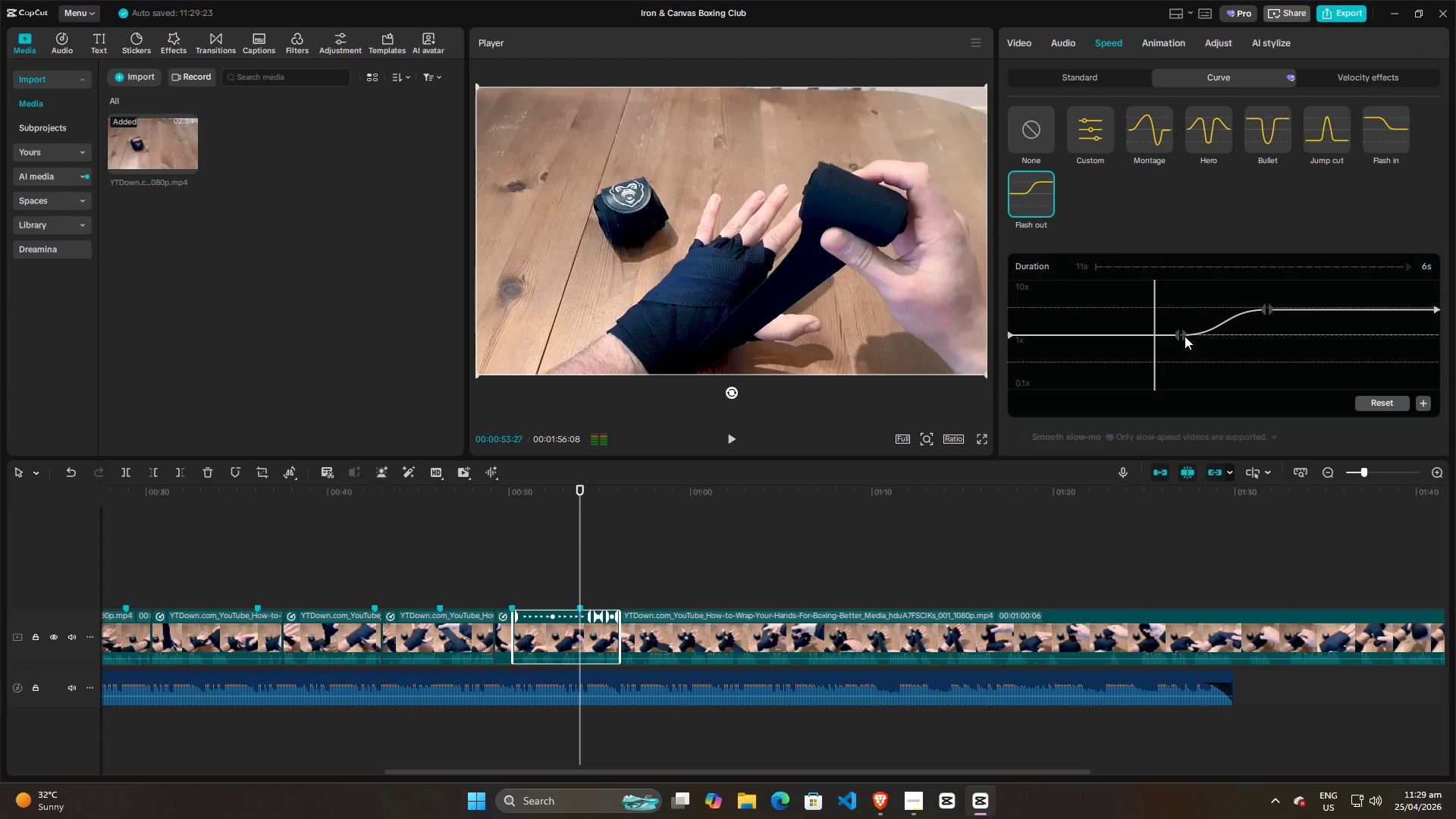 
left_click_drag(start_coordinate=[1181, 334], to_coordinate=[1154, 334])
 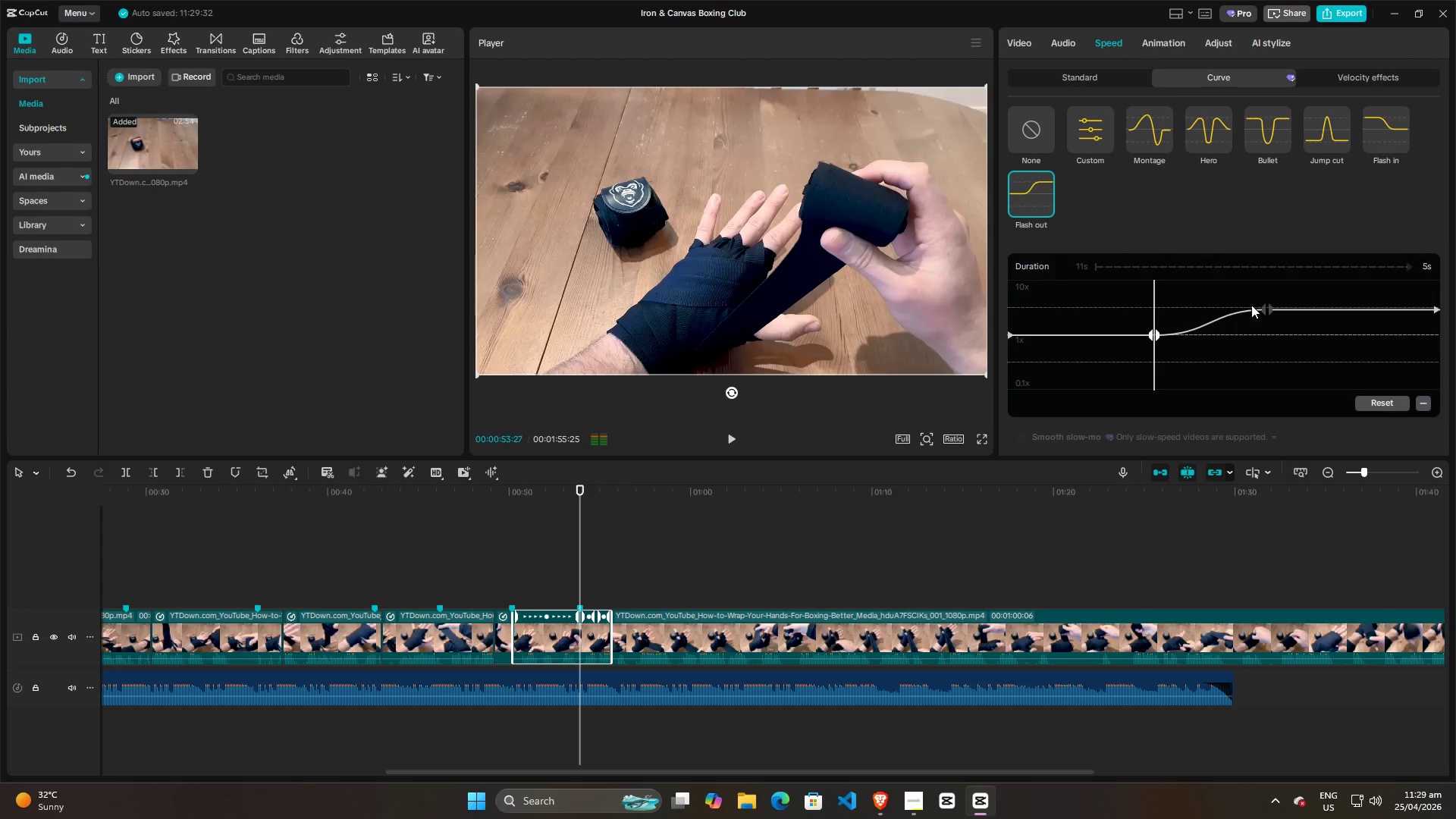 
left_click_drag(start_coordinate=[1265, 306], to_coordinate=[1221, 306])
 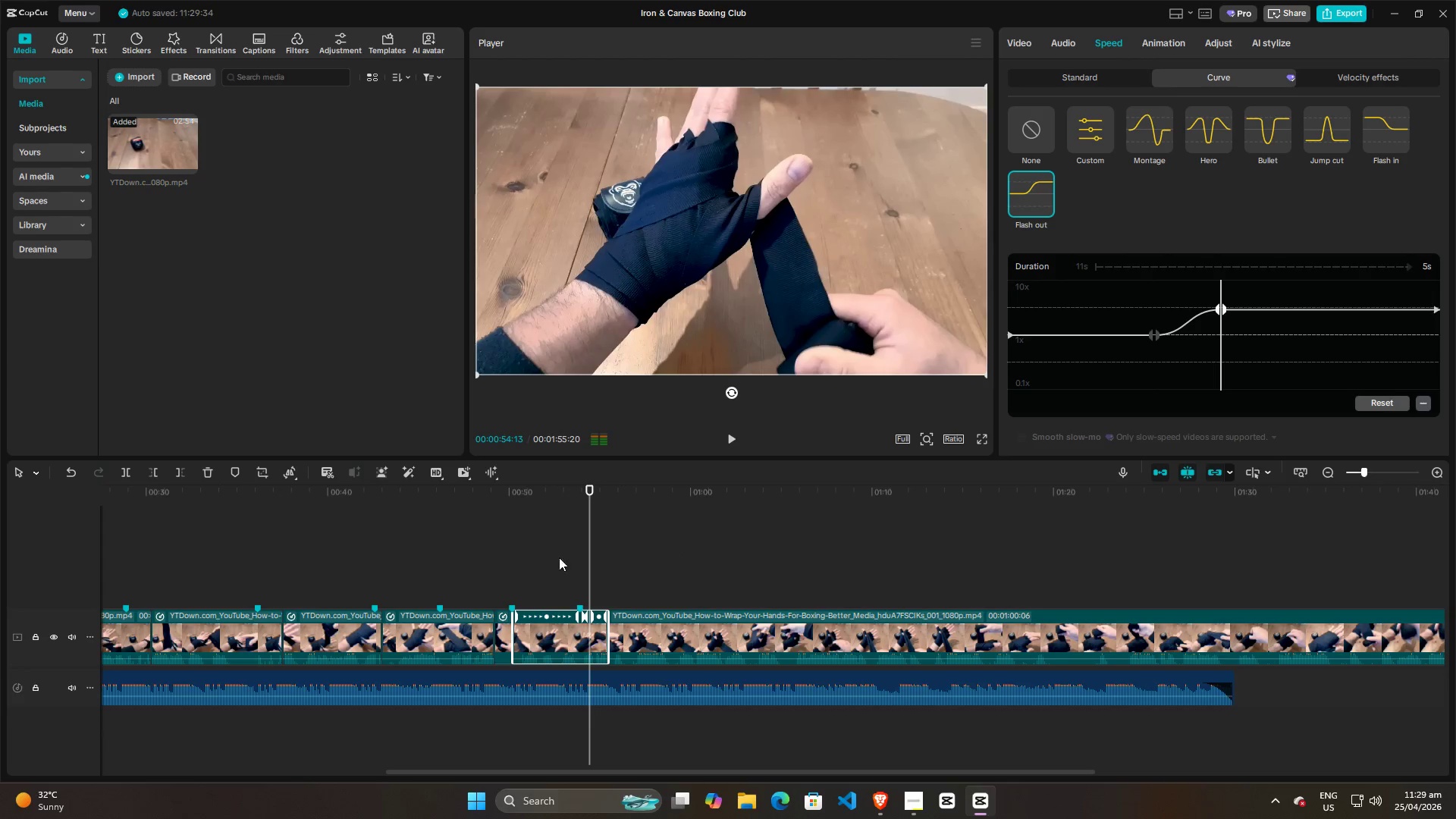 
left_click([521, 570])
 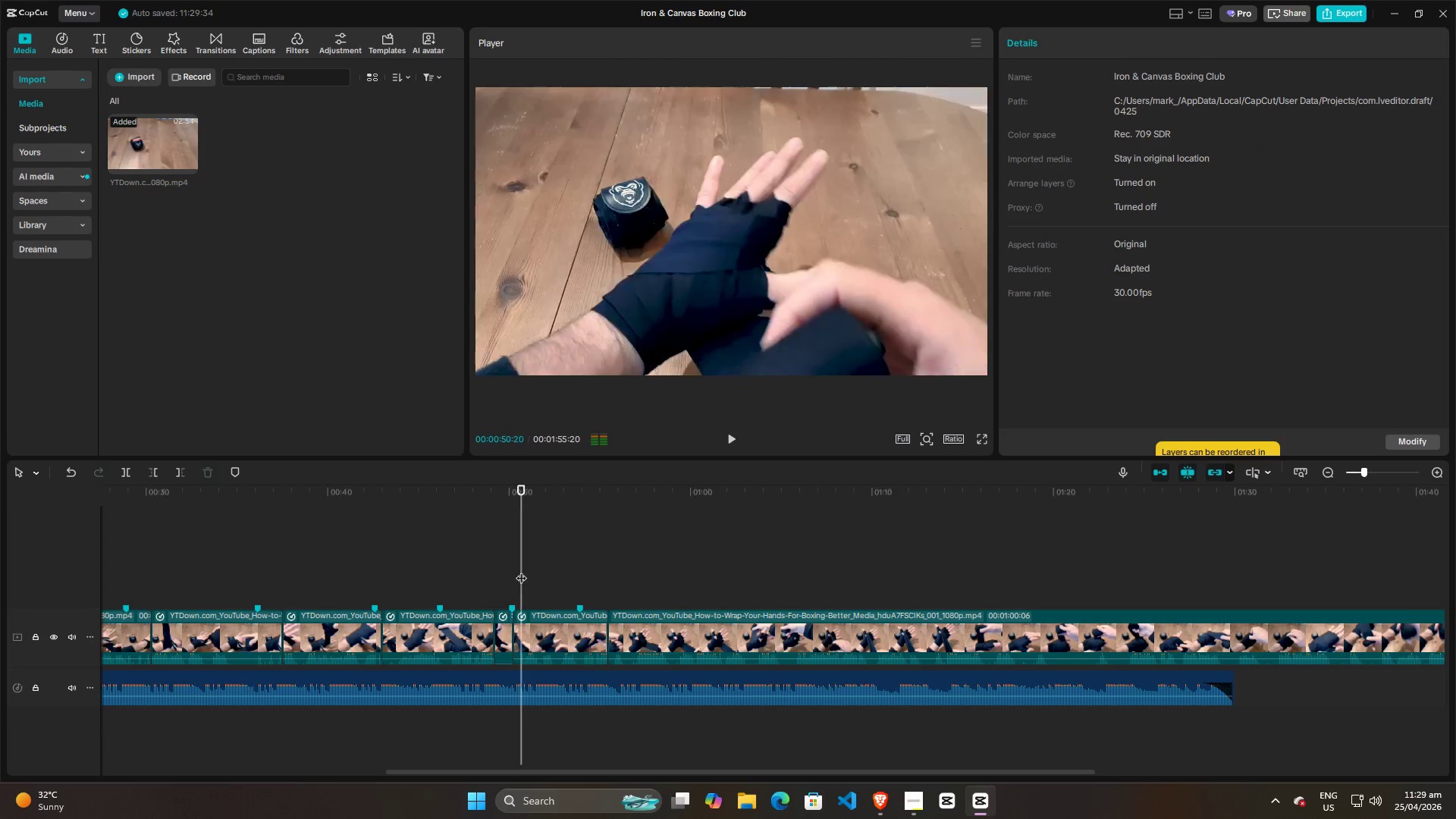 
key(Space)
 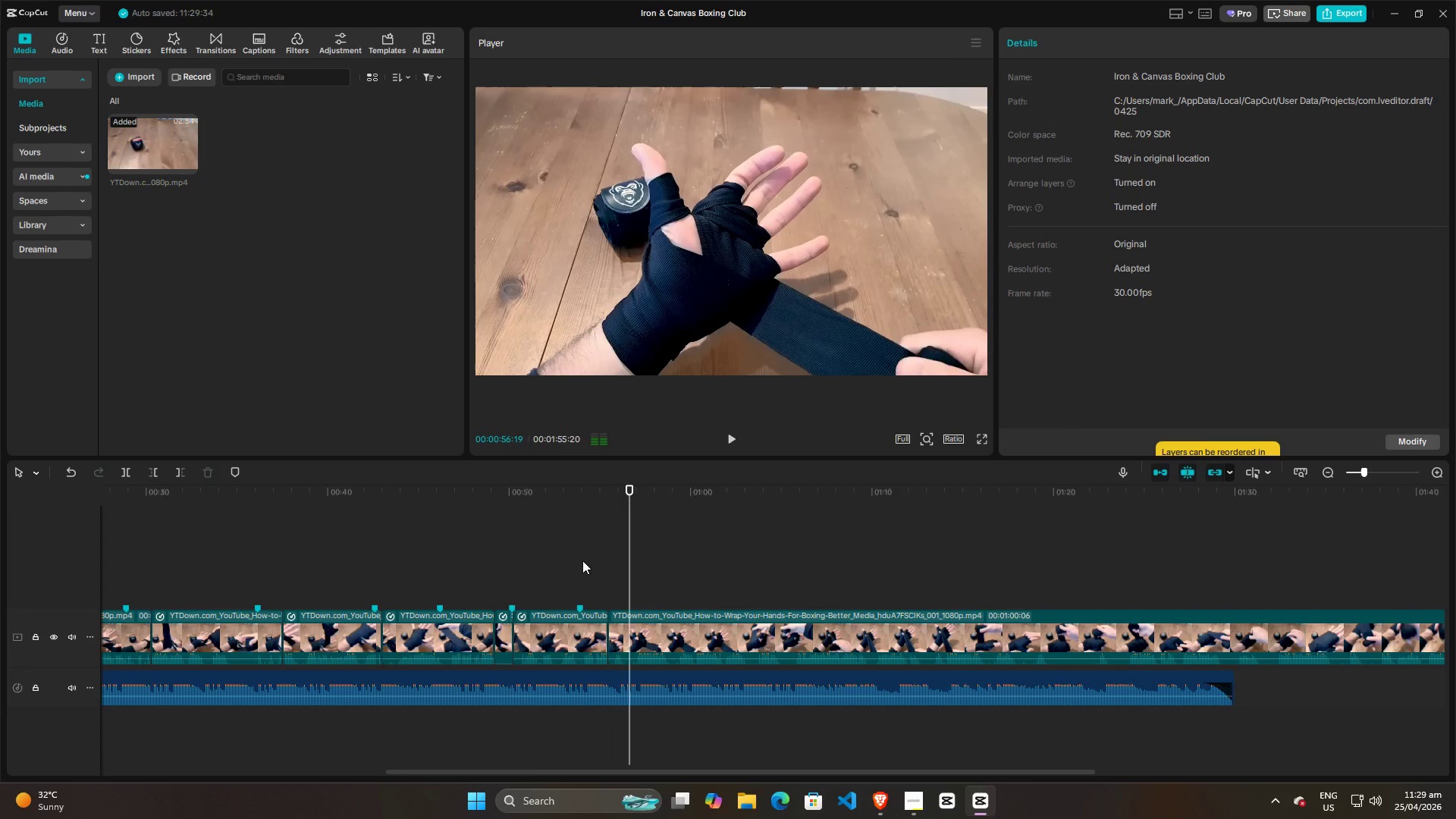 
wait(7.98)
 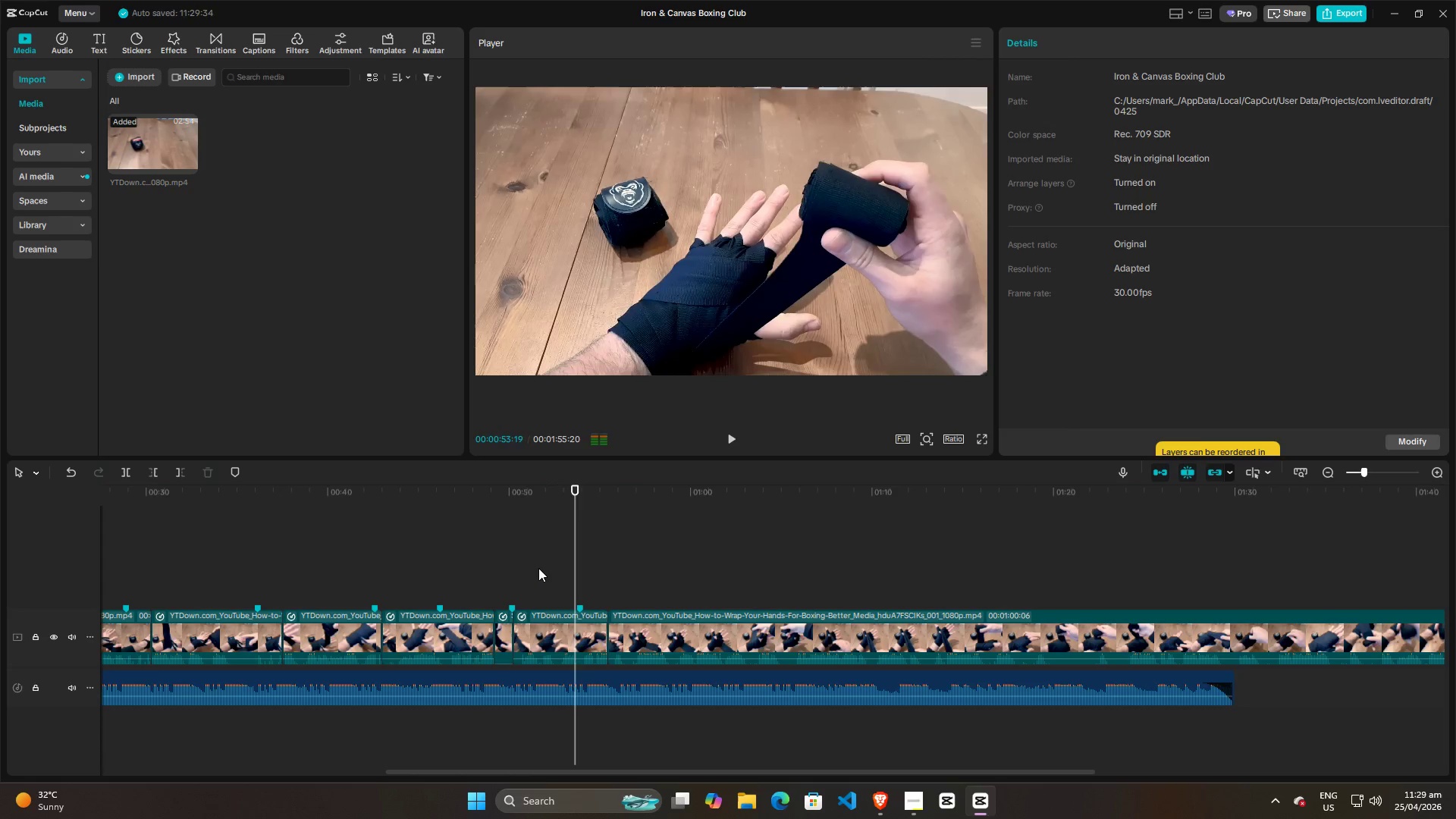 
key(Space)
 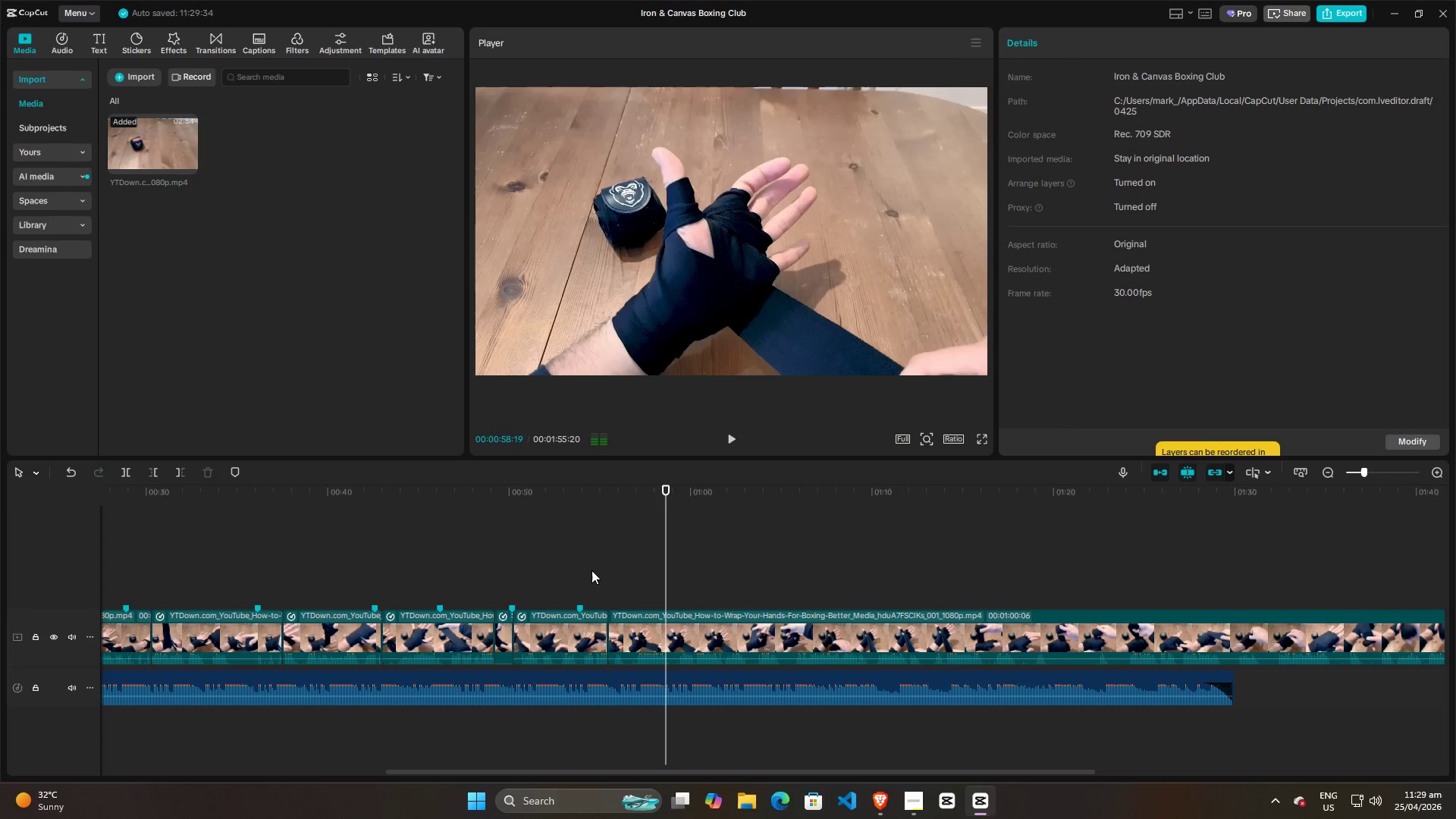 
hold_key(key=ControlLeft, duration=0.97)
scroll: coordinate [573, 535], scroll_direction: down, amount: 8.0
 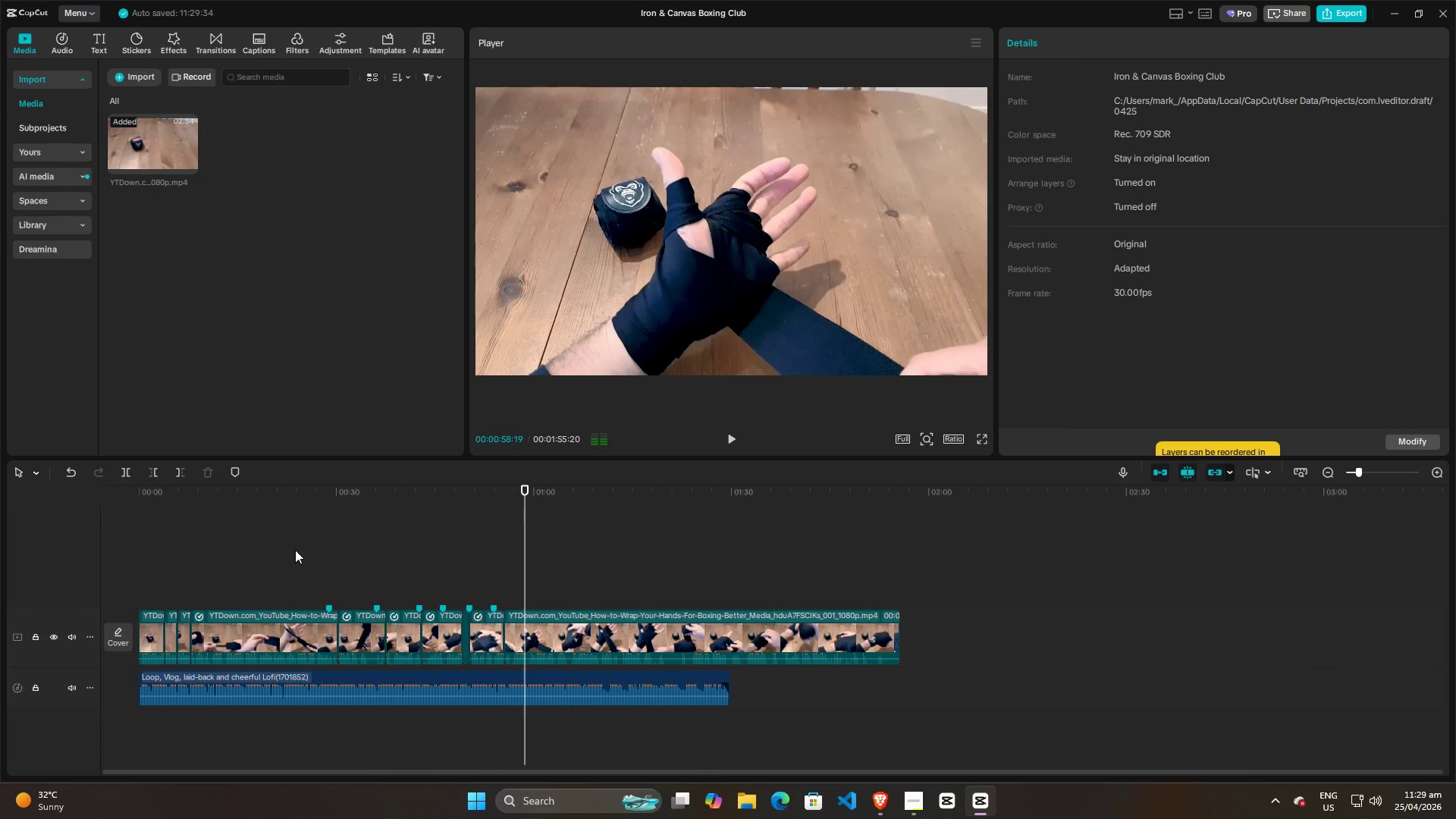 
left_click([311, 561])
 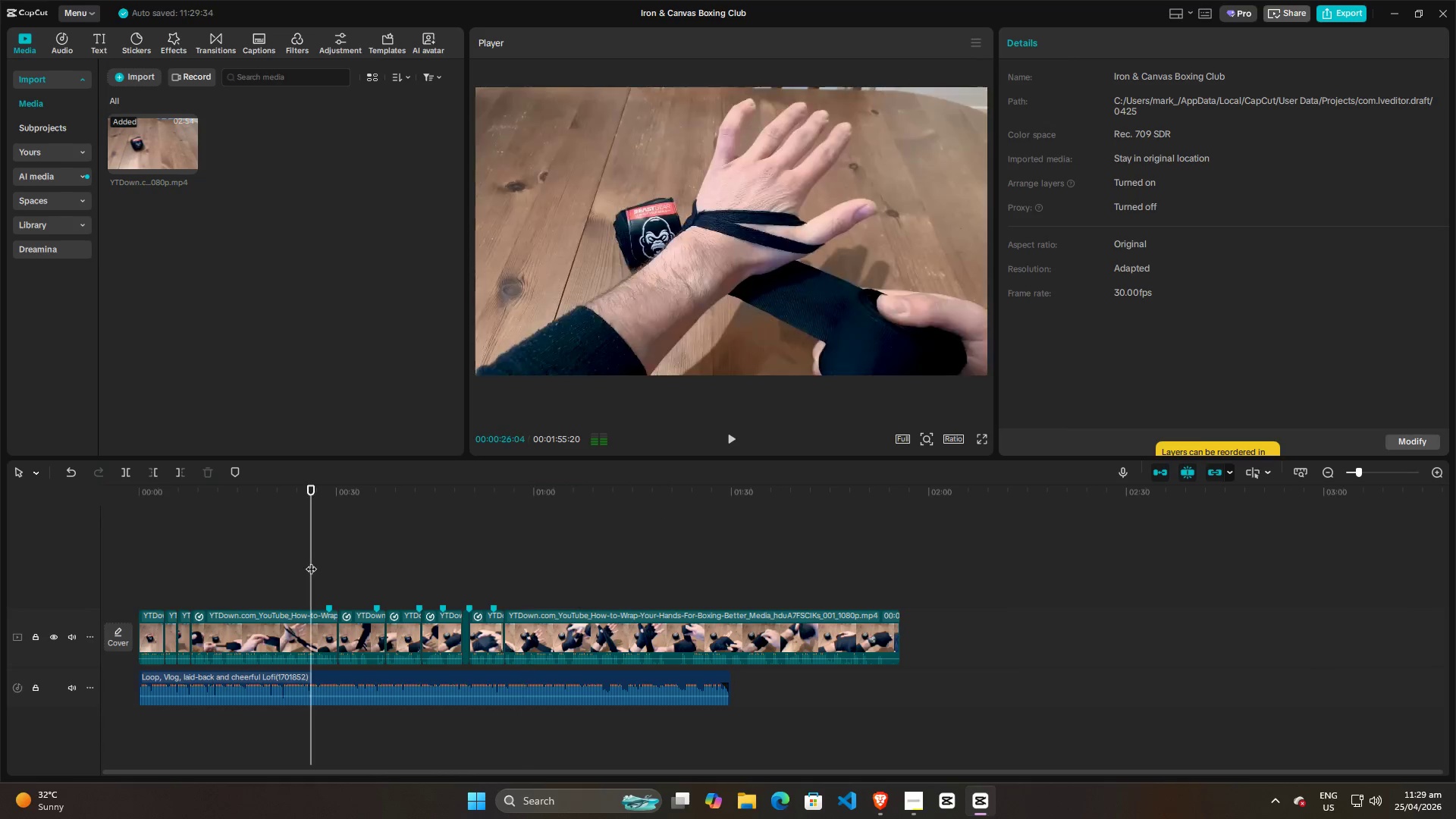 
key(Space)
 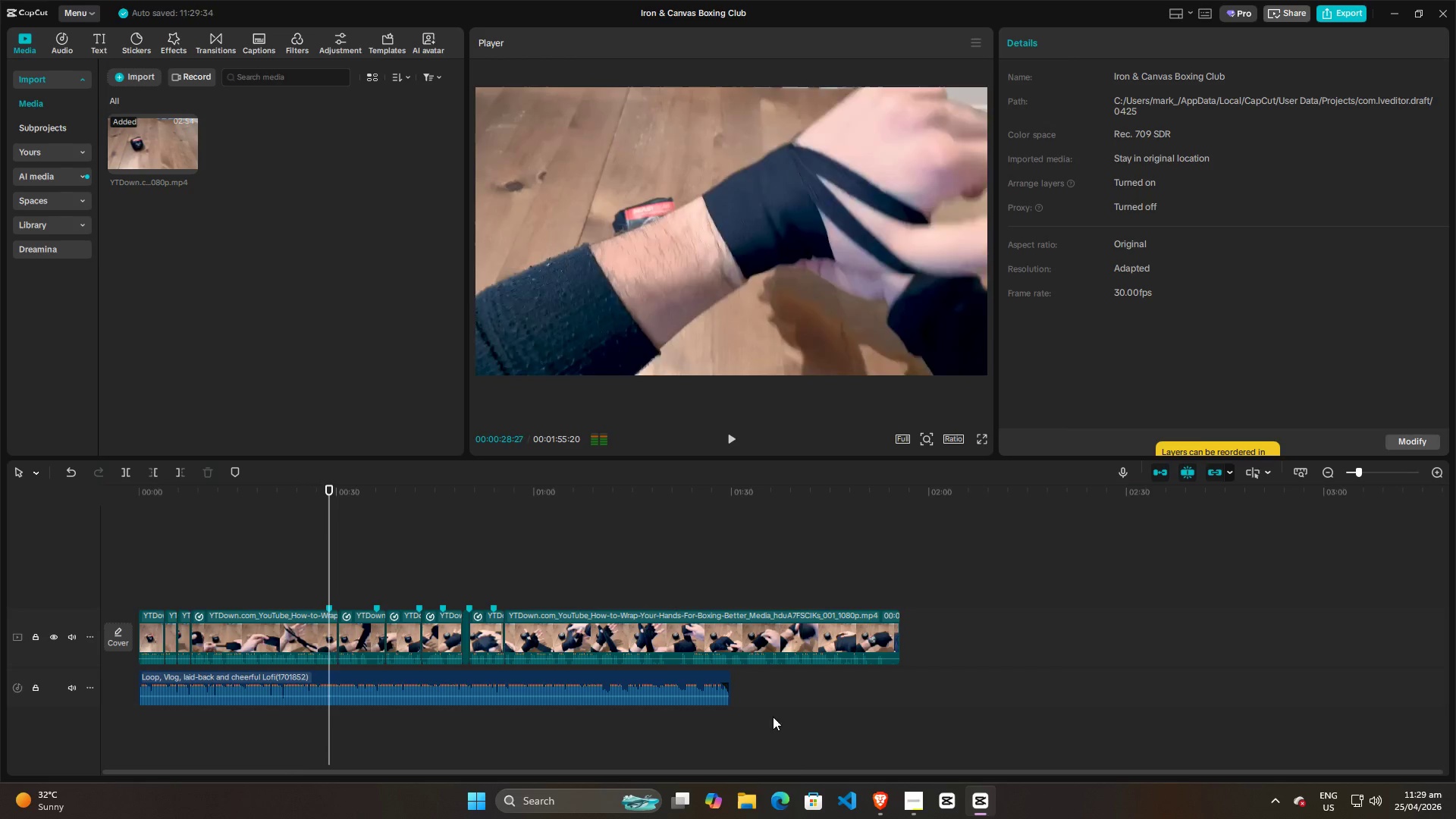 
left_click([919, 797])